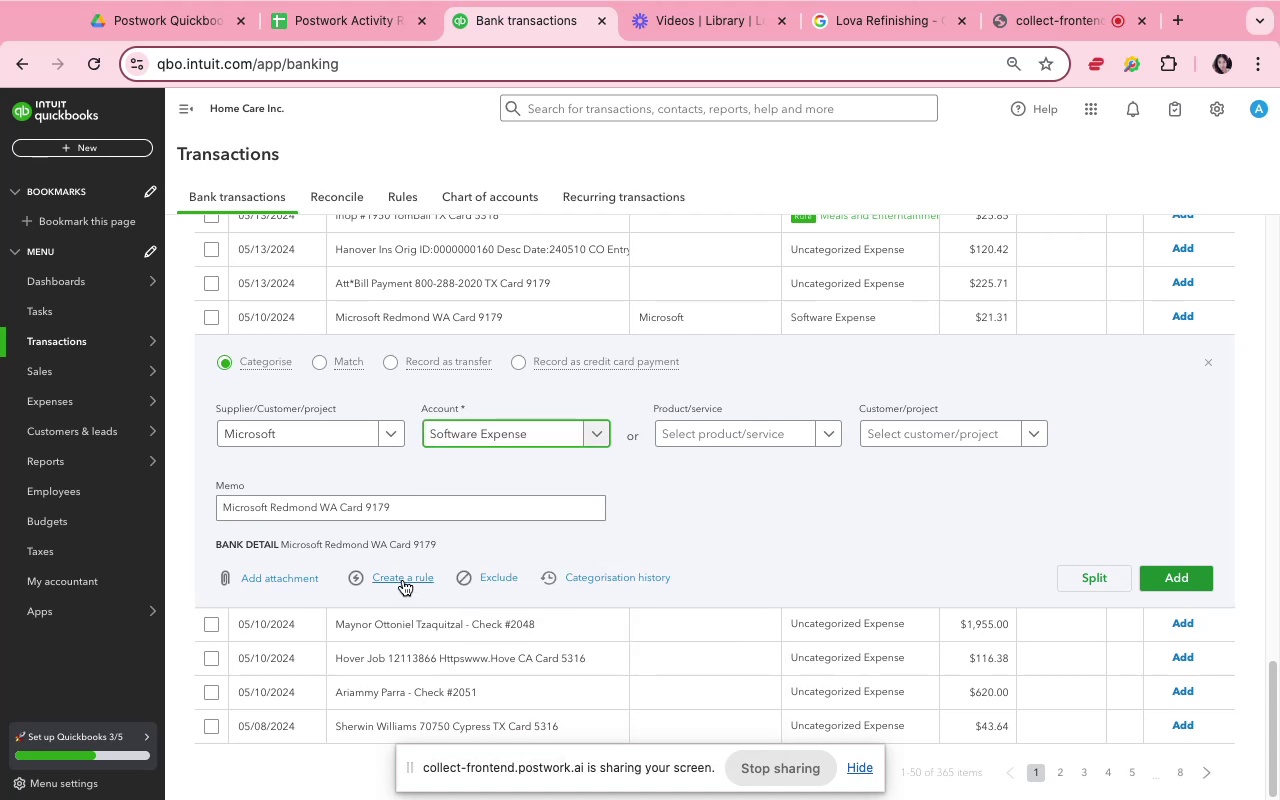 
left_click([403, 580])
 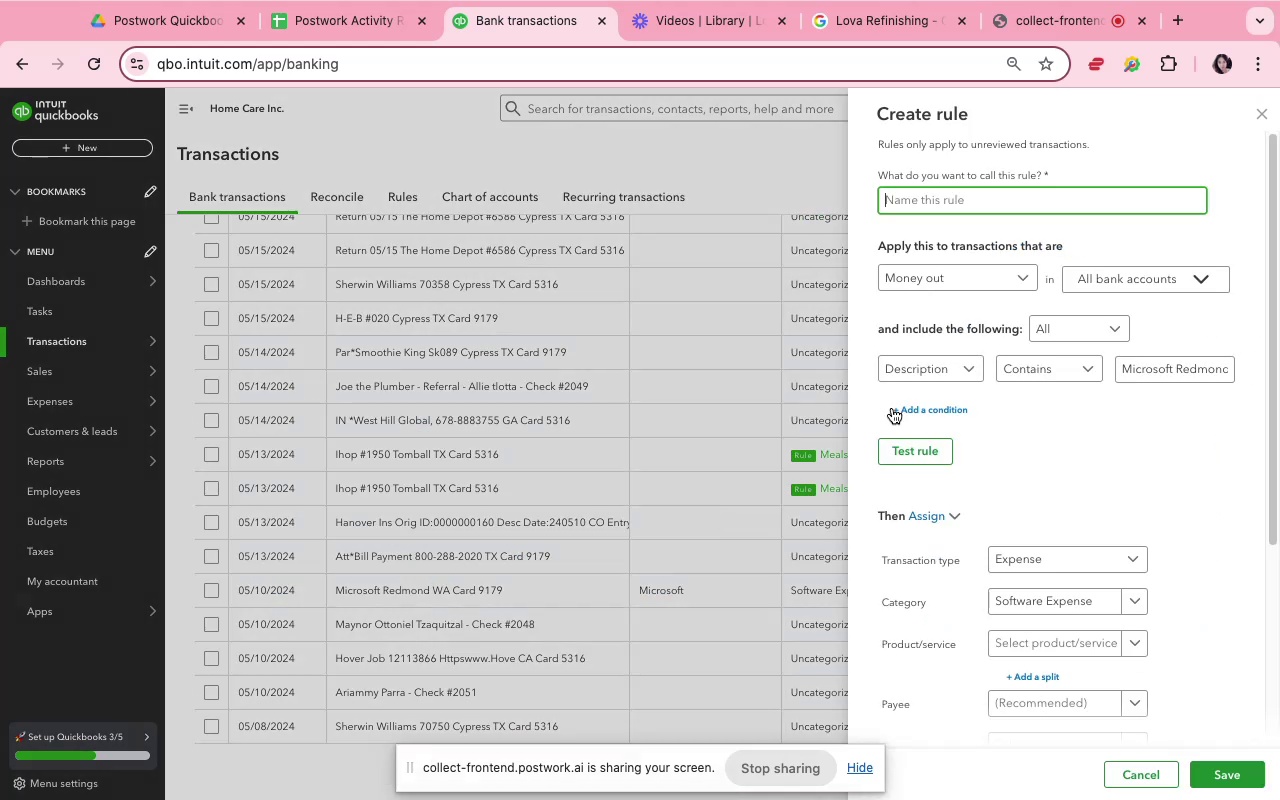 
type(microsoft)
 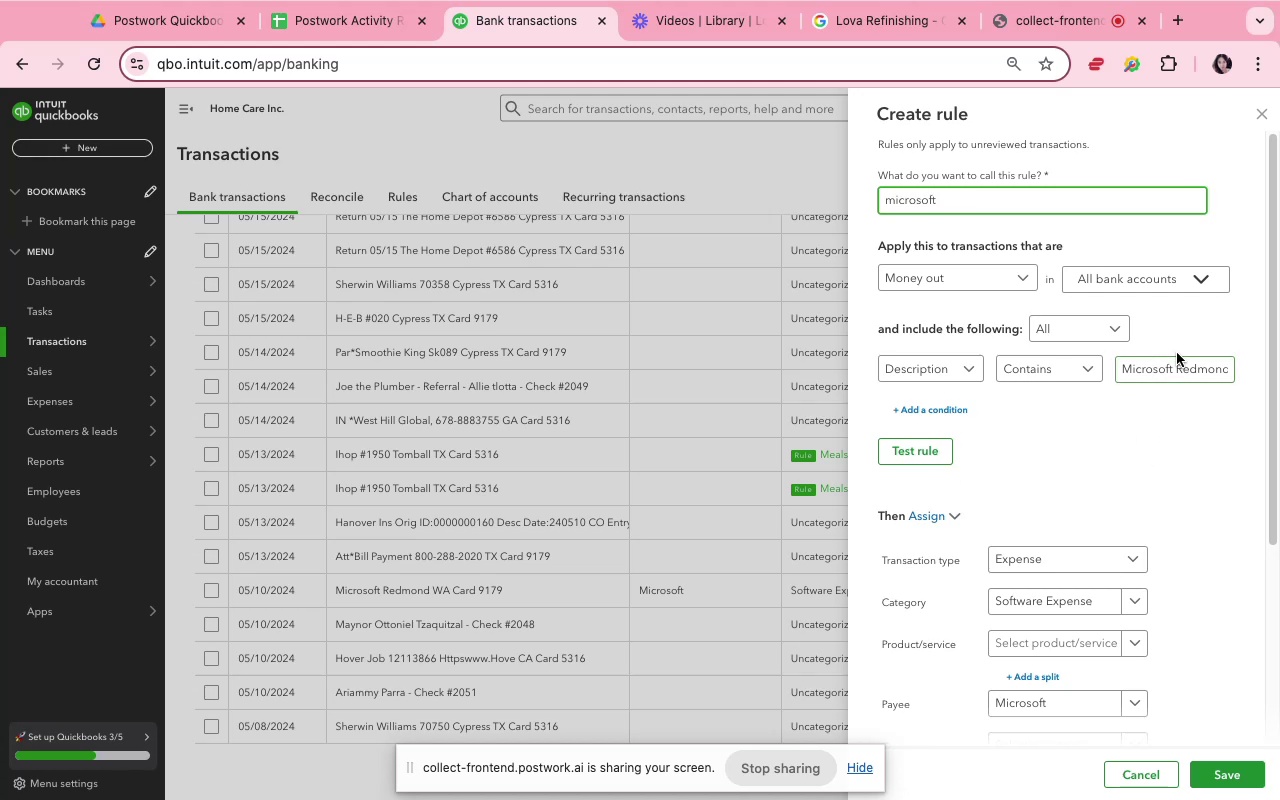 
left_click([1178, 364])
 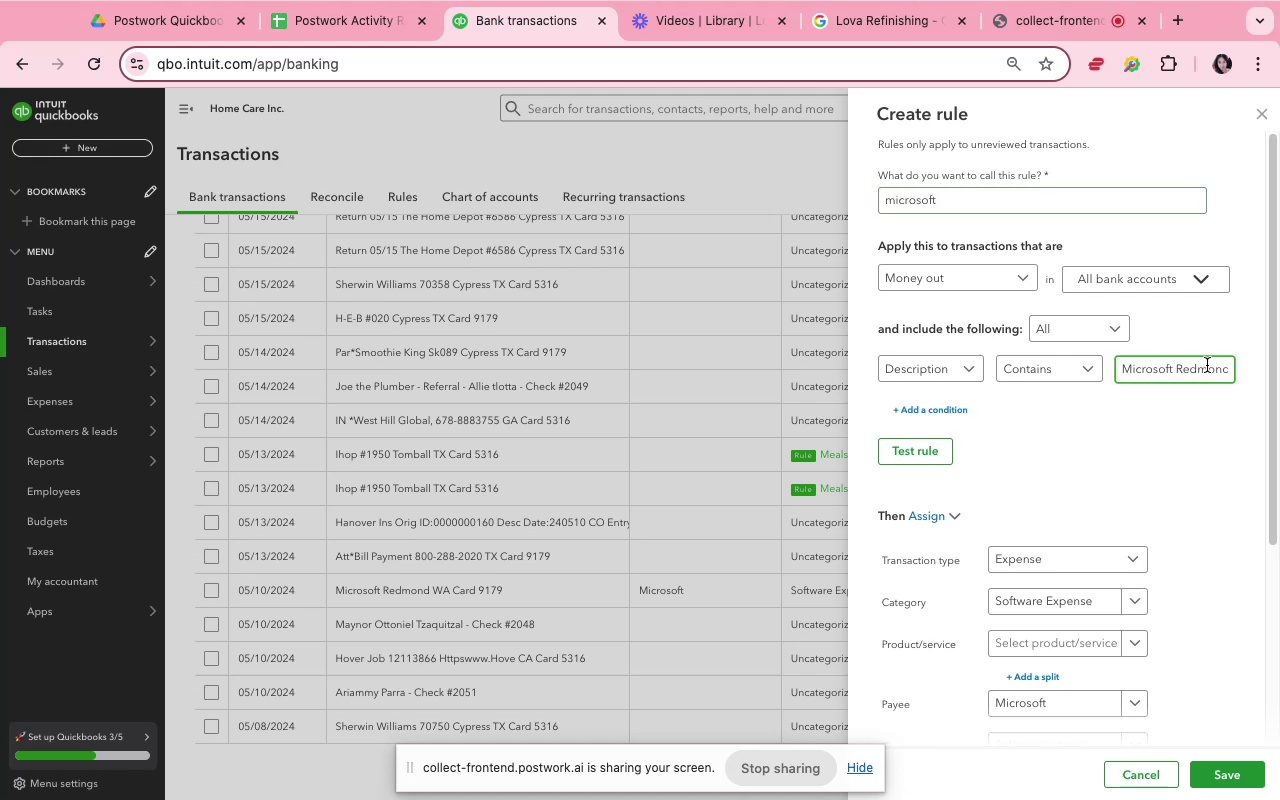 
hold_key(key=Space, duration=0.93)
 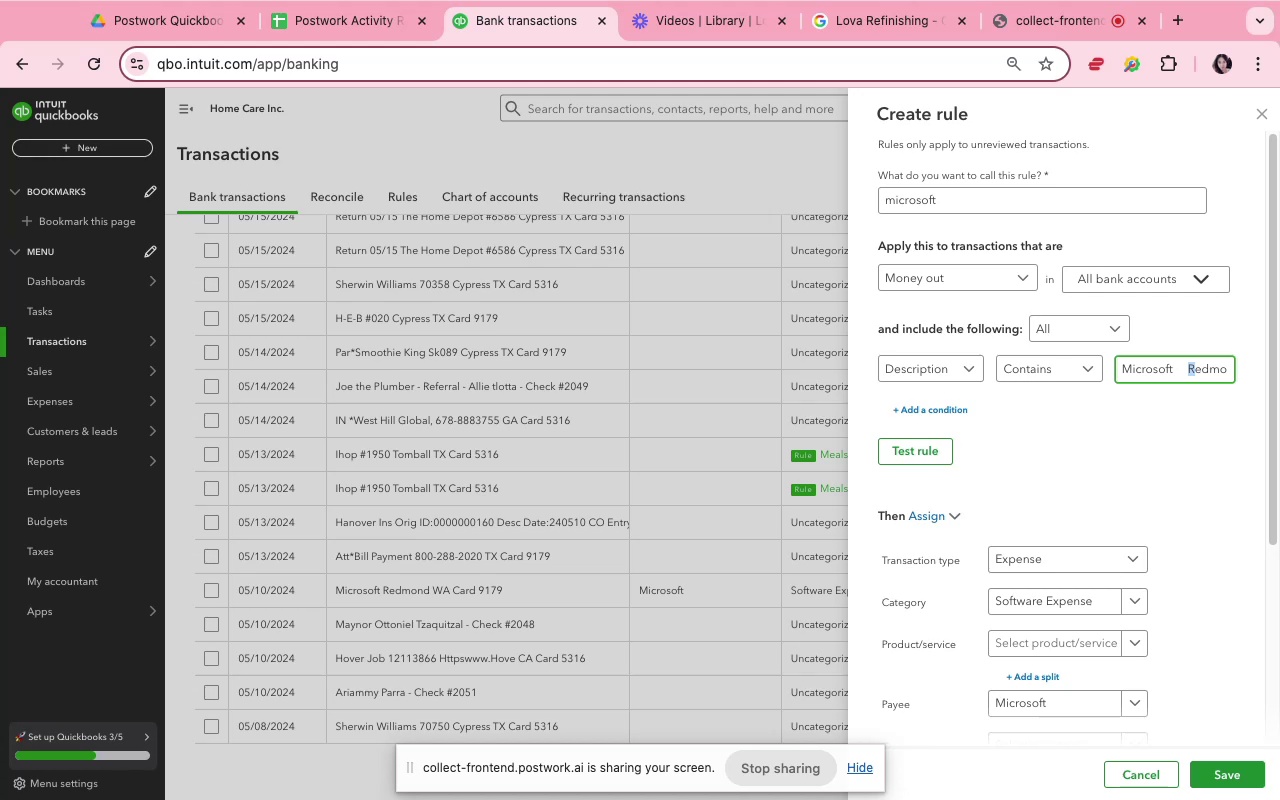 
key(Shift+ArrowRight)
 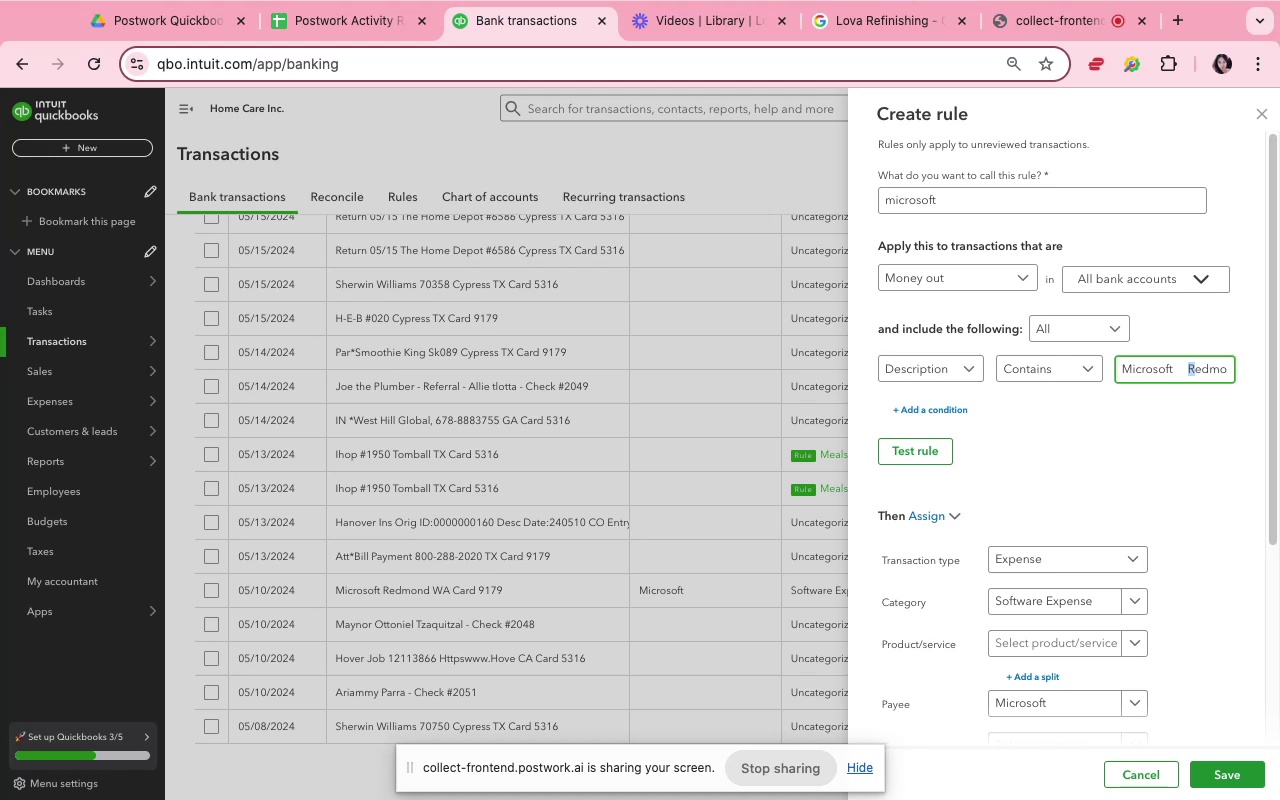 
key(Meta+Shift+ArrowRight)
 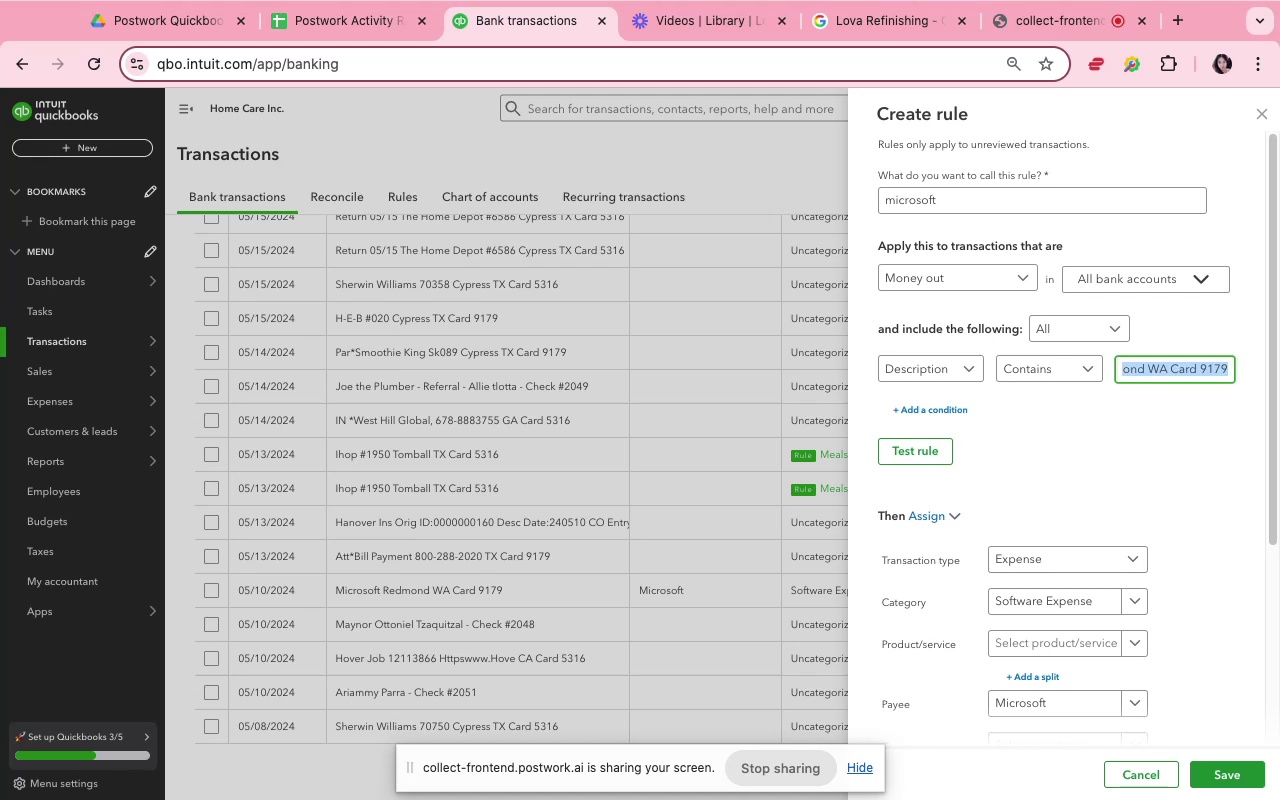 
key(Backspace)
 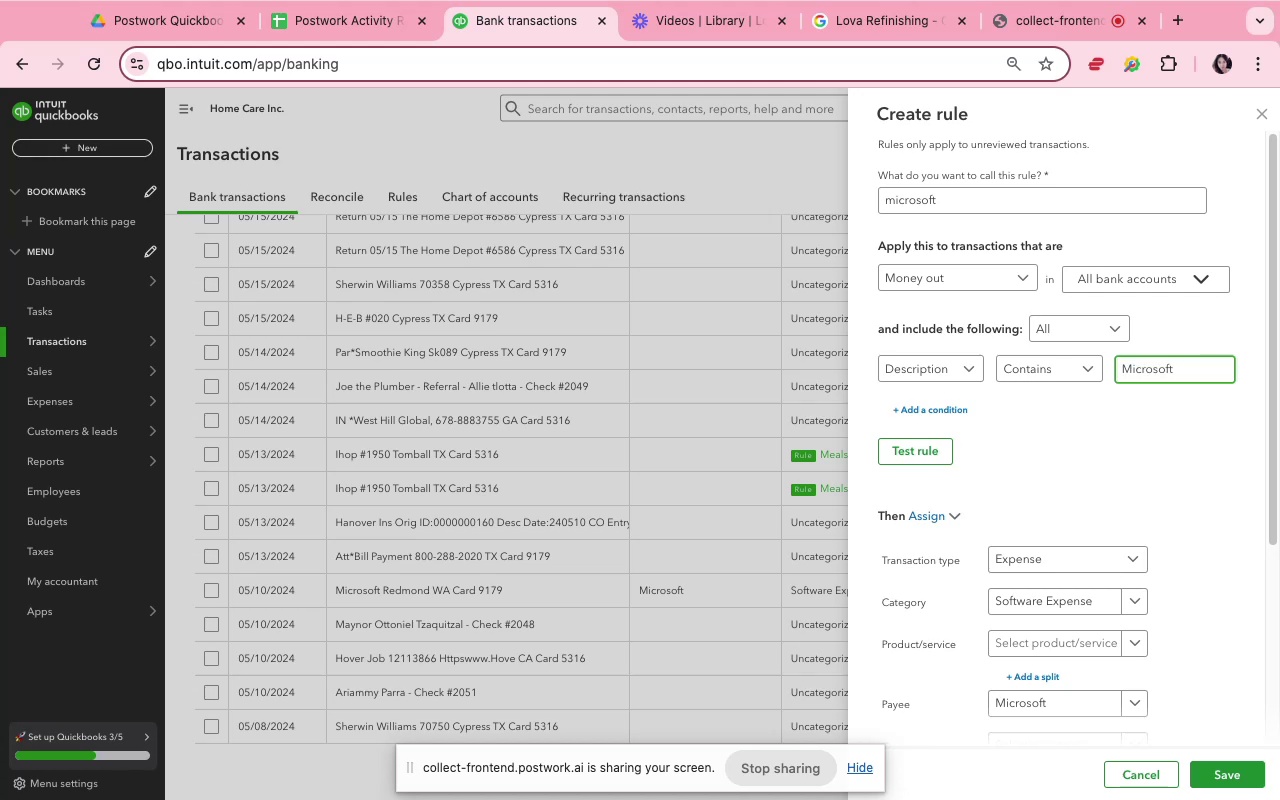 
key(Backspace)
 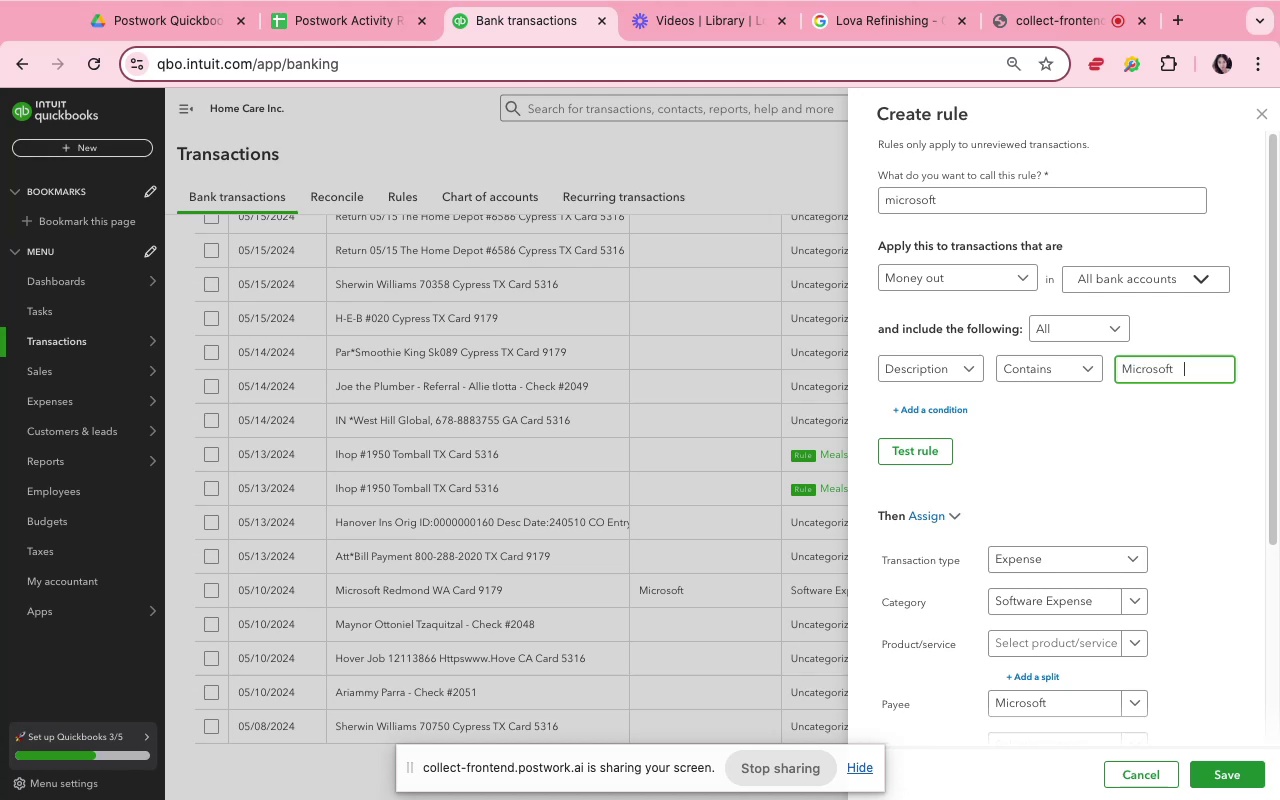 
key(Backspace)
 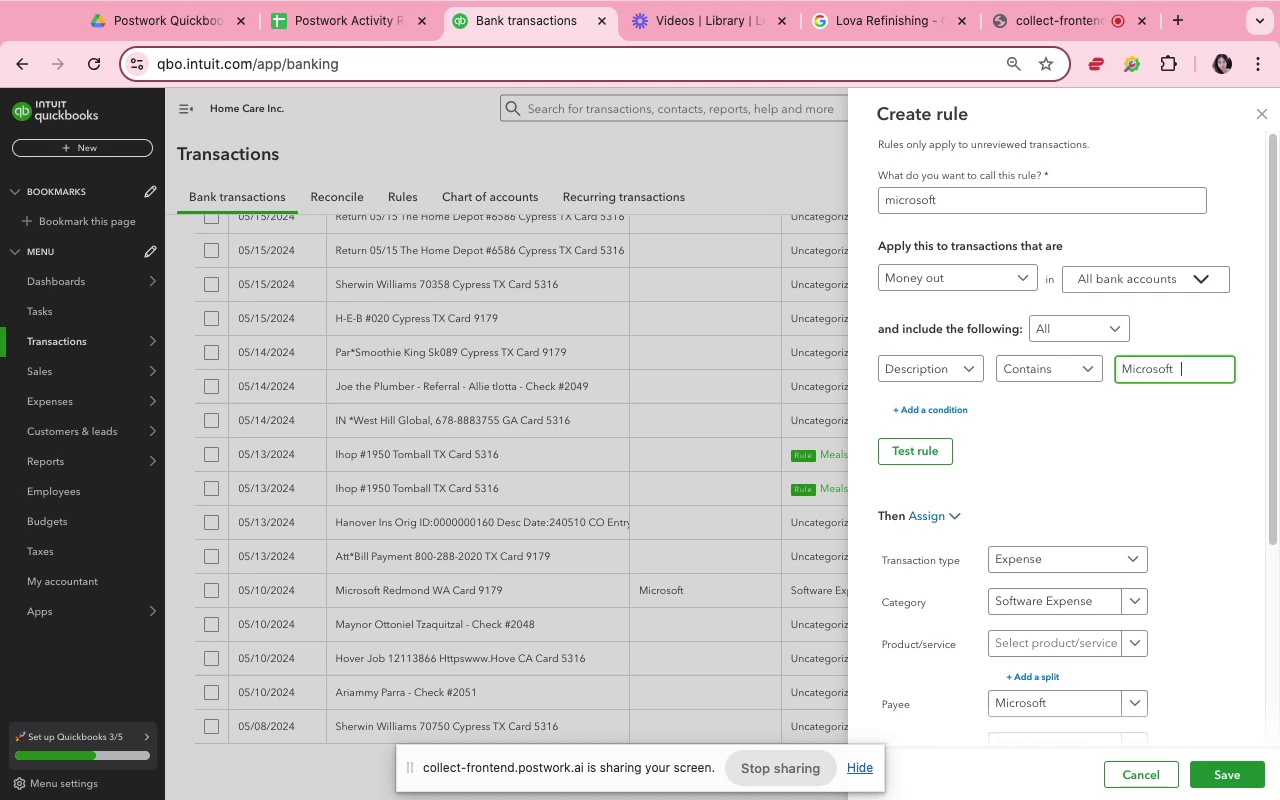 
key(Backspace)
 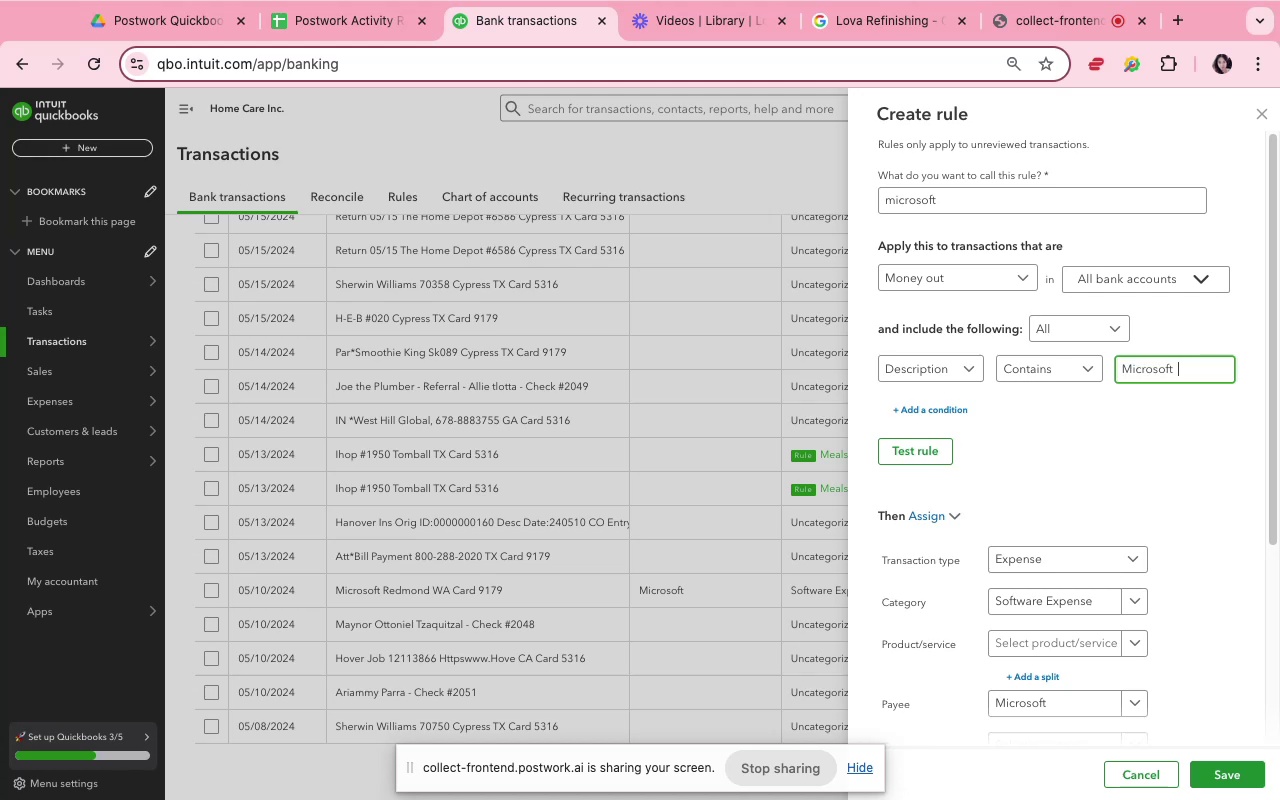 
key(Backspace)
 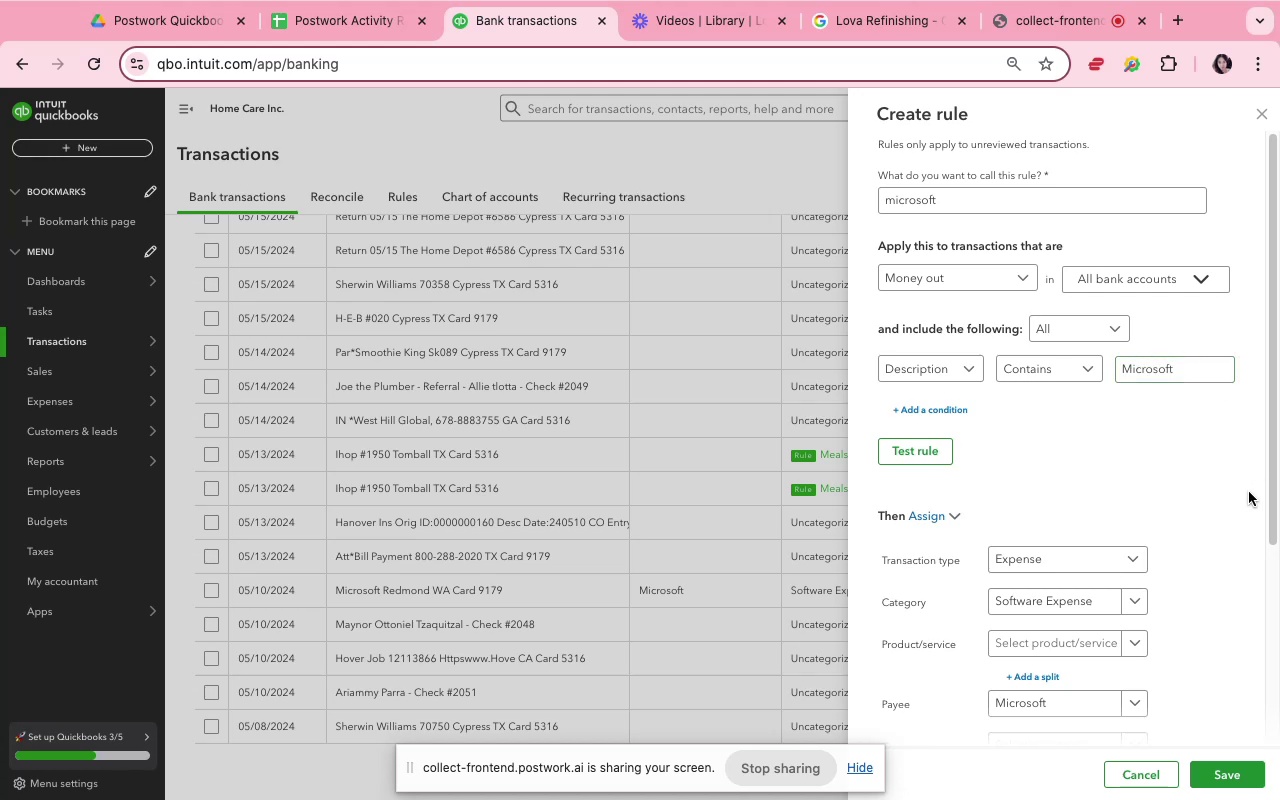 
scroll: coordinate [1155, 716], scroll_direction: down, amount: 8.0
 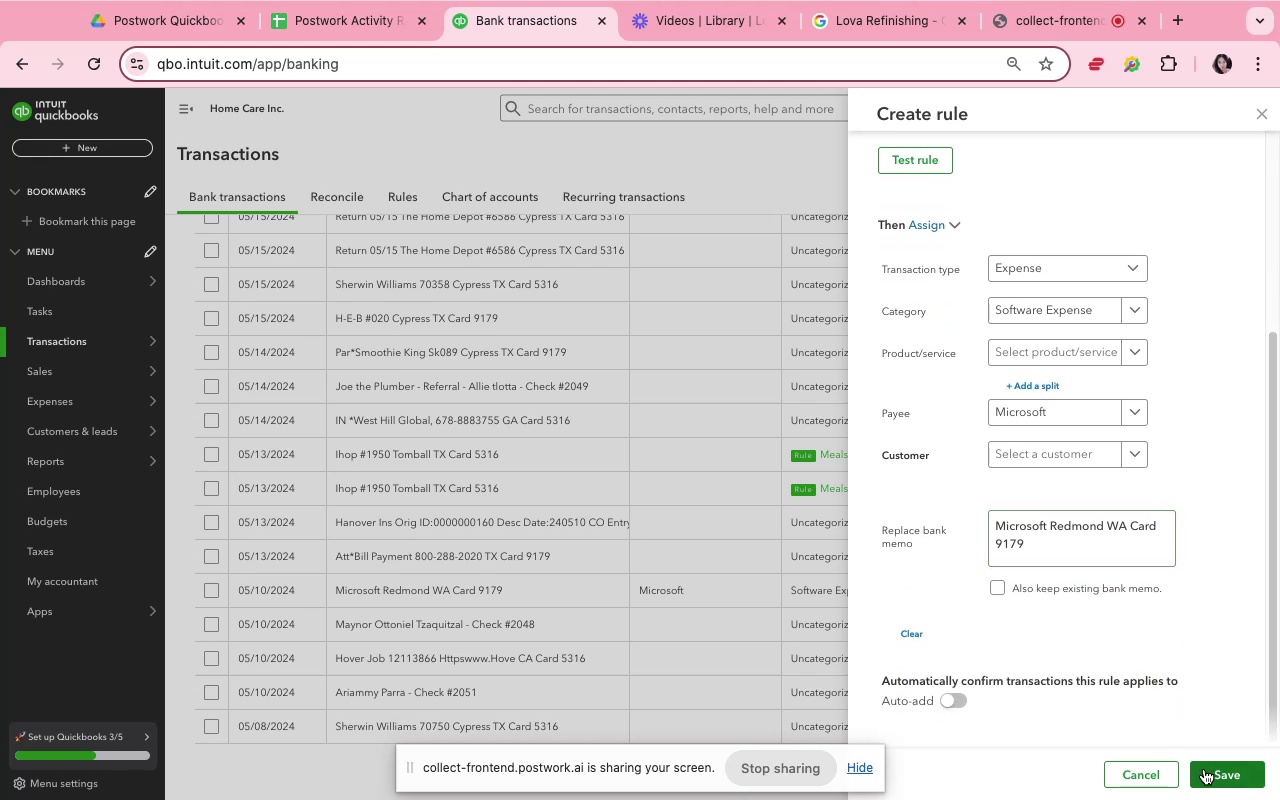 
left_click([1205, 771])
 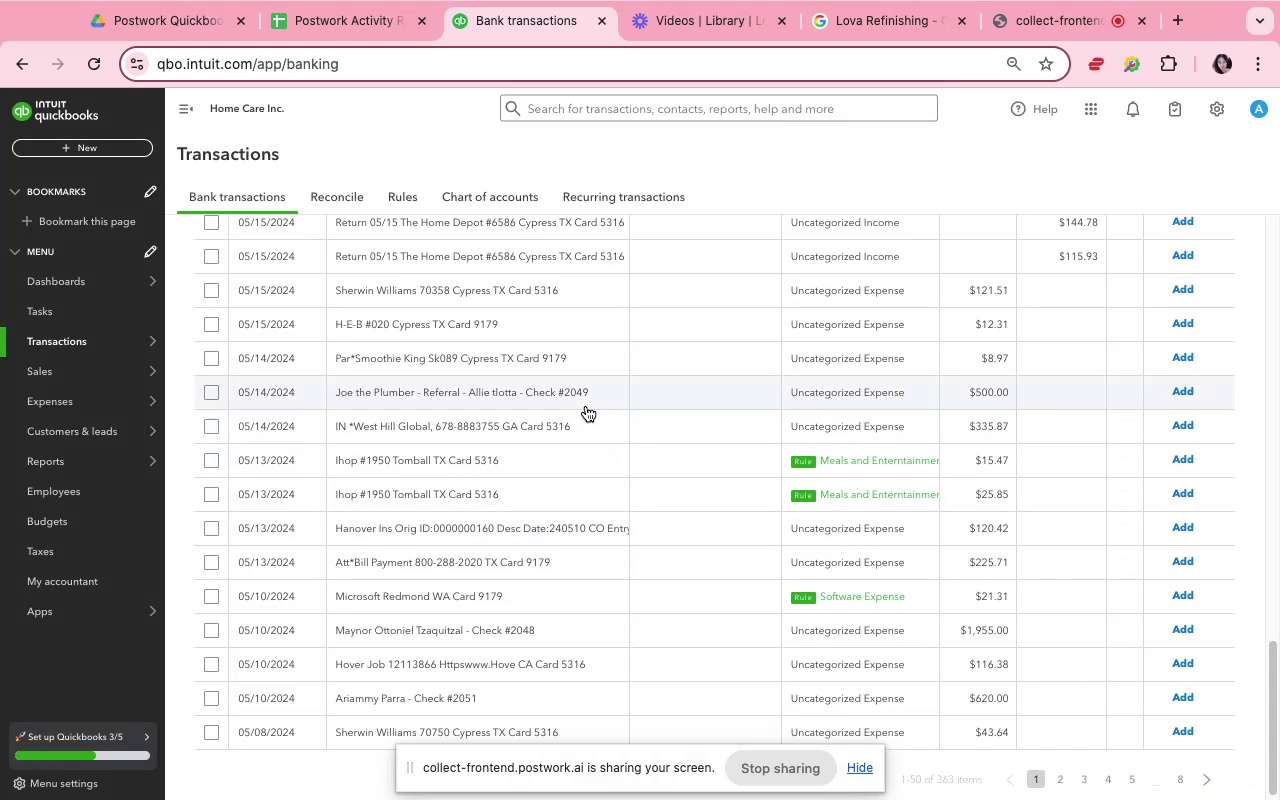 
wait(5.79)
 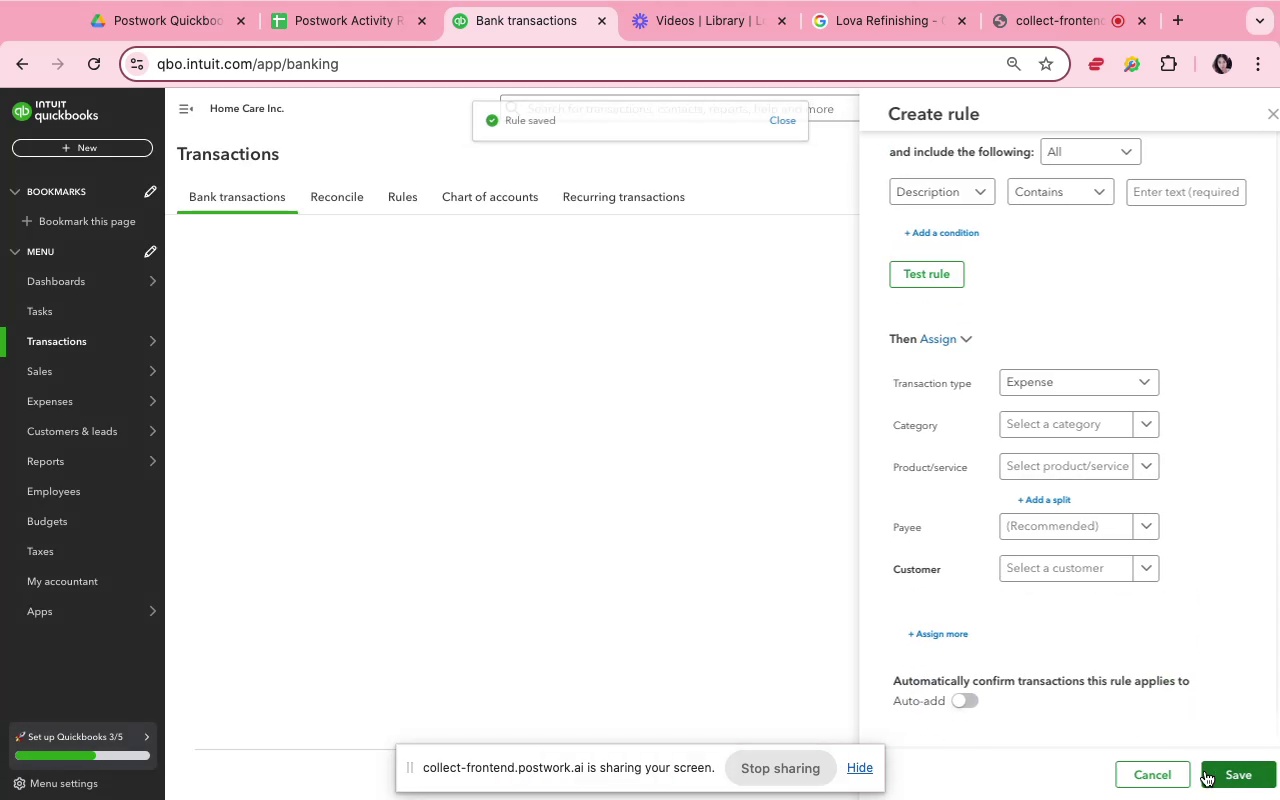 
left_click([582, 392])
 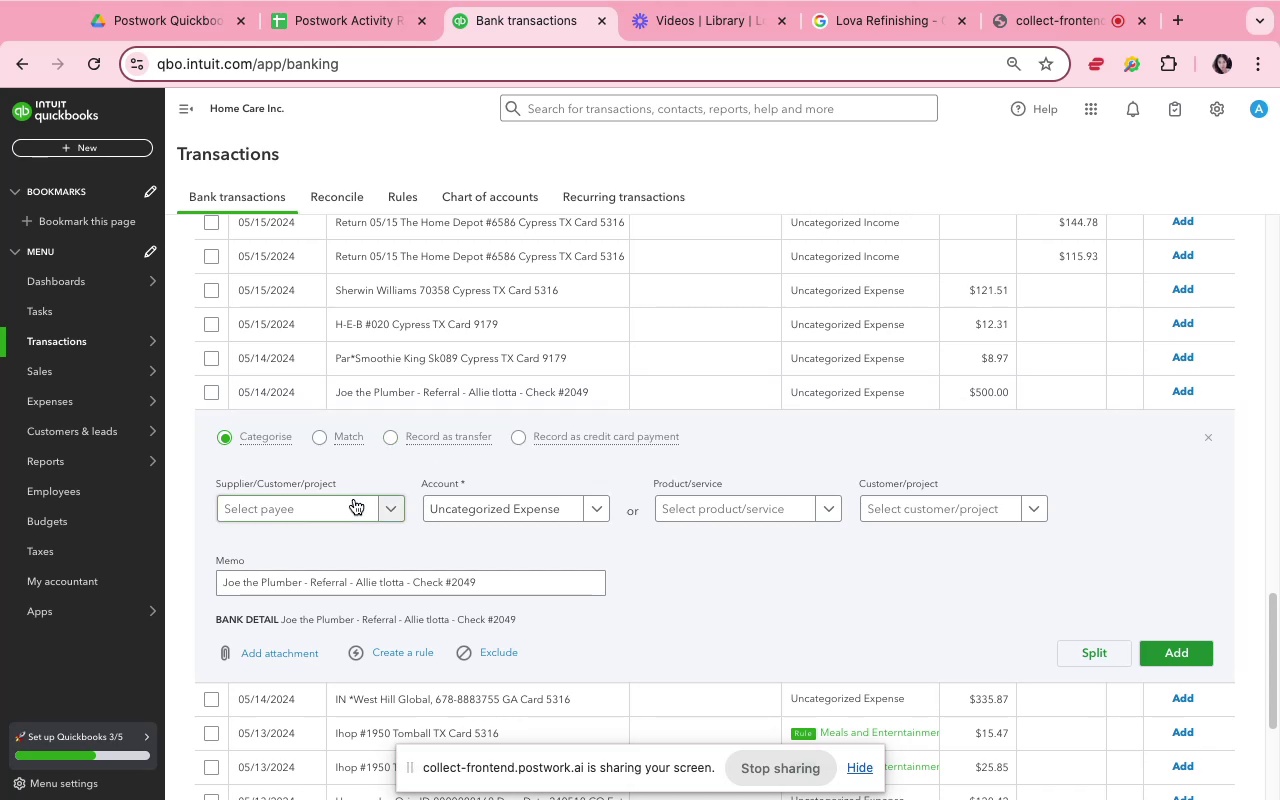 
wait(7.33)
 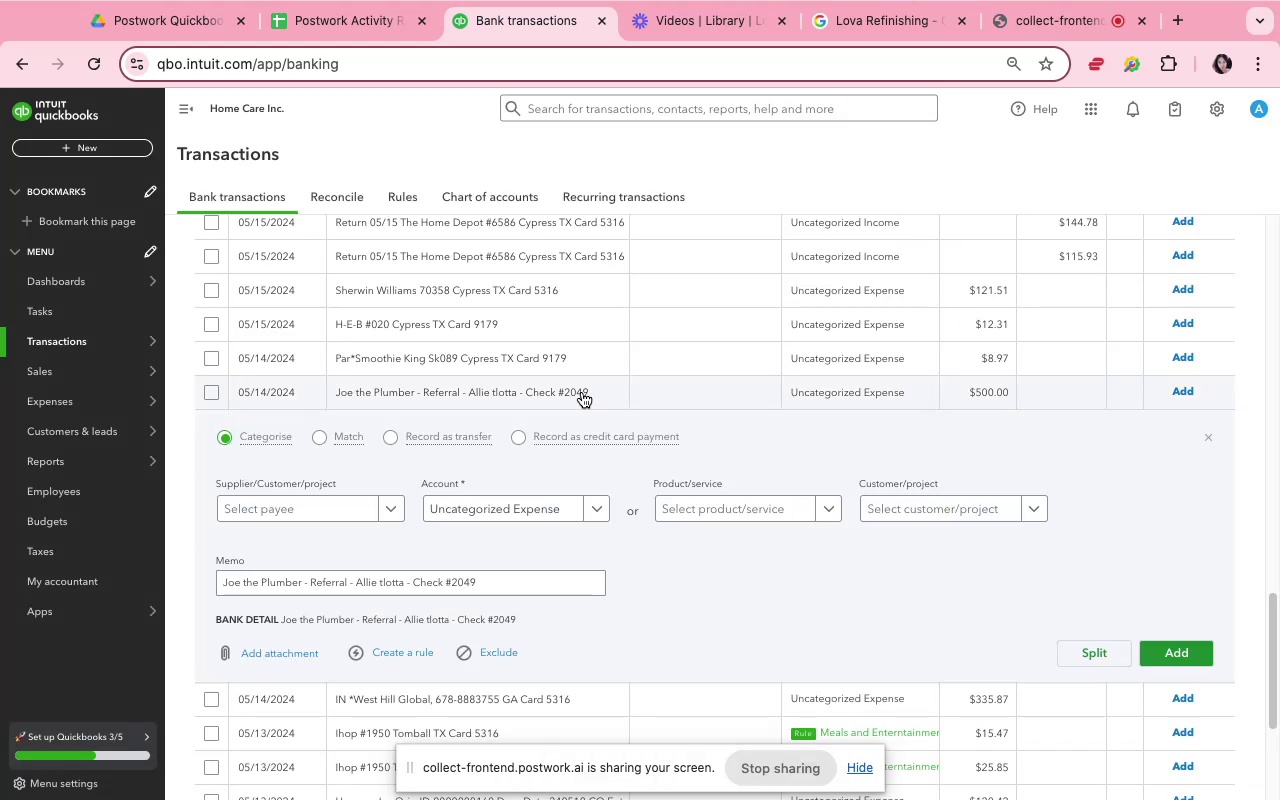 
mouse_move([361, 492])
 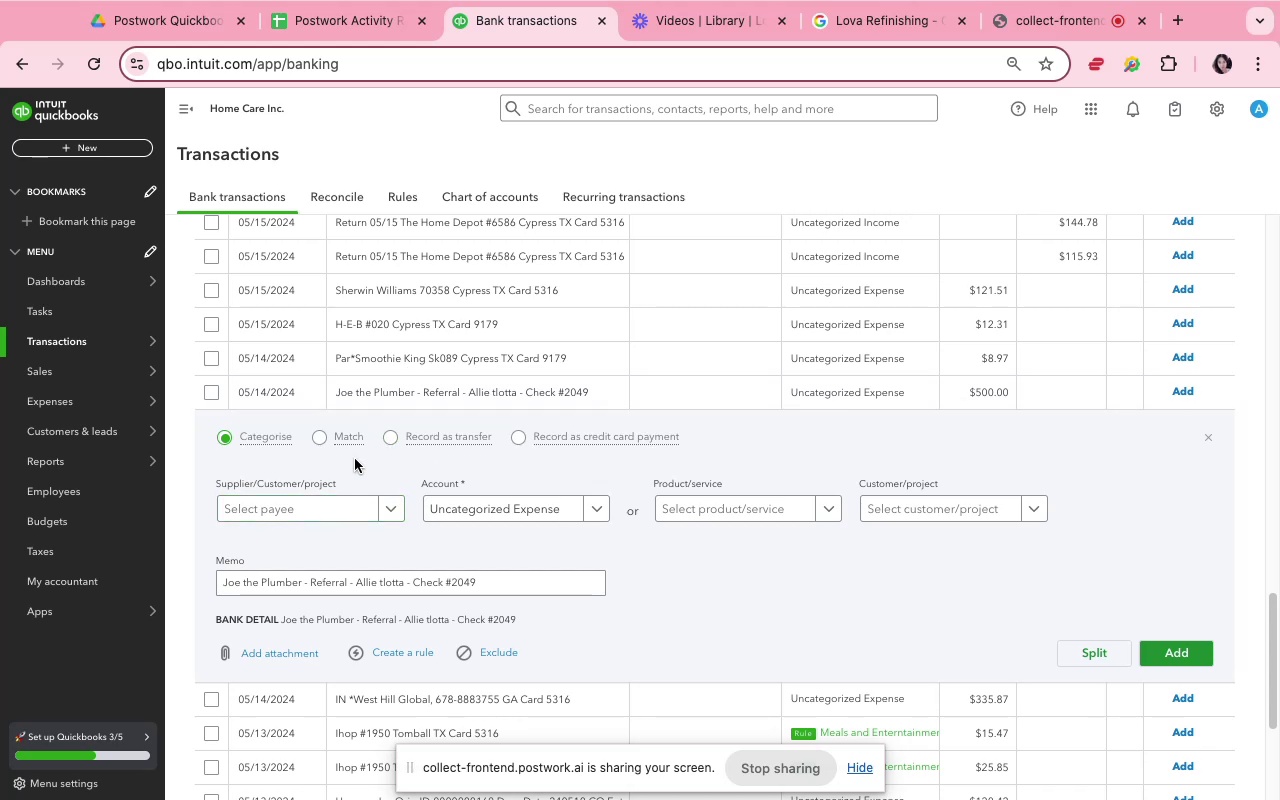 
scroll: coordinate [388, 481], scroll_direction: down, amount: 4.0
 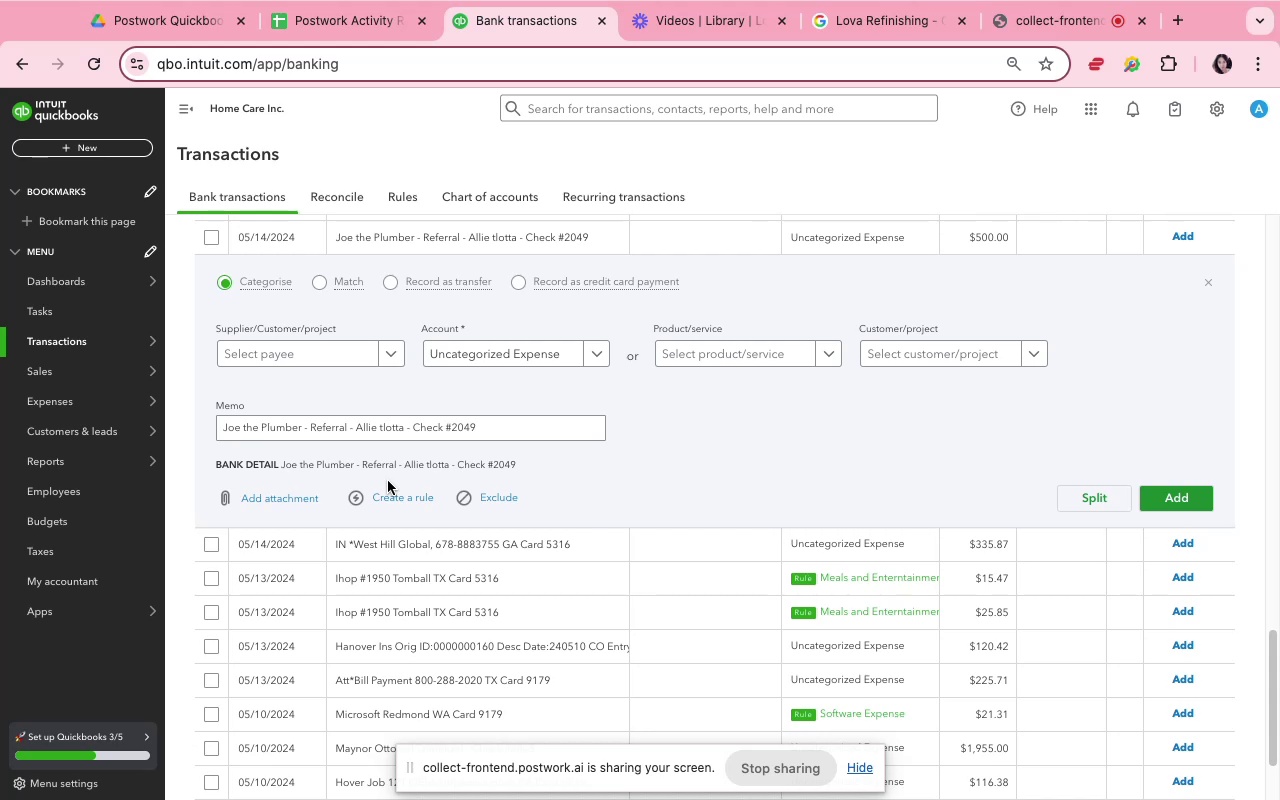 
wait(11.0)
 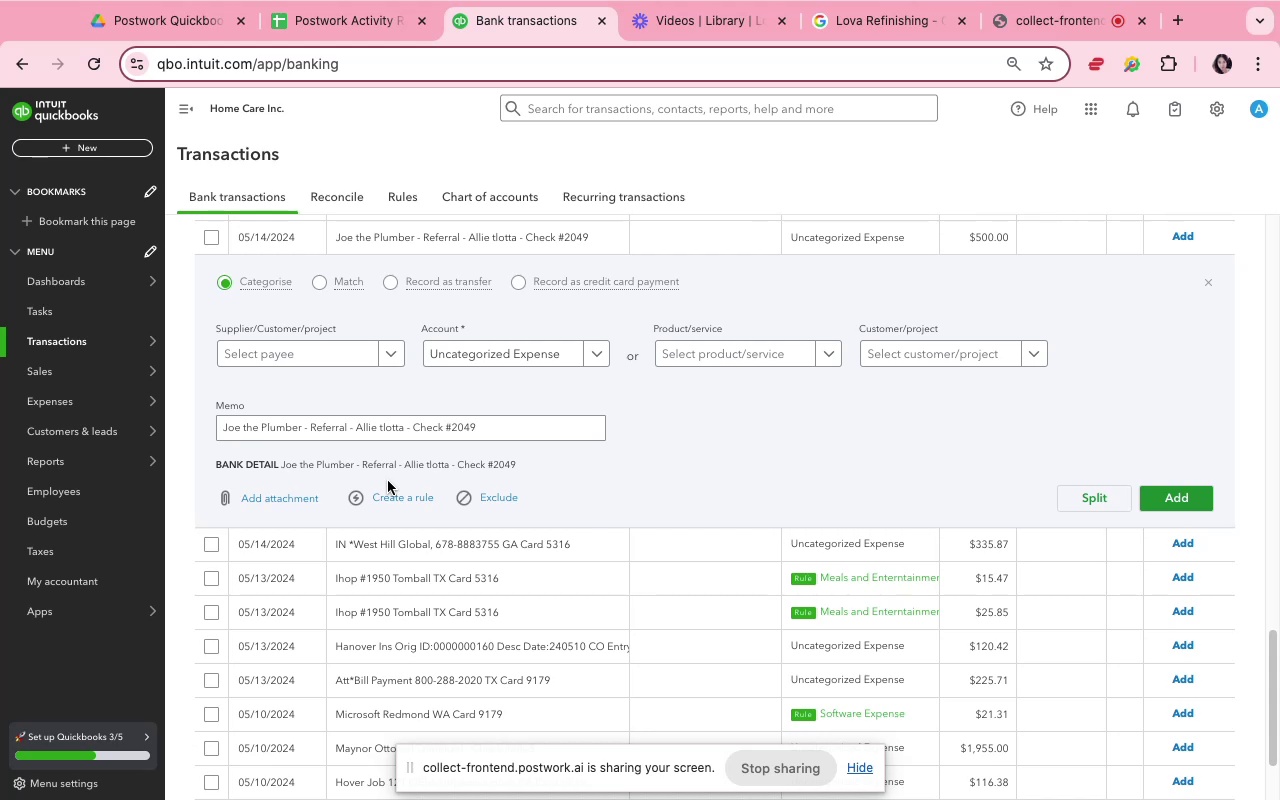 
left_click([301, 430])
 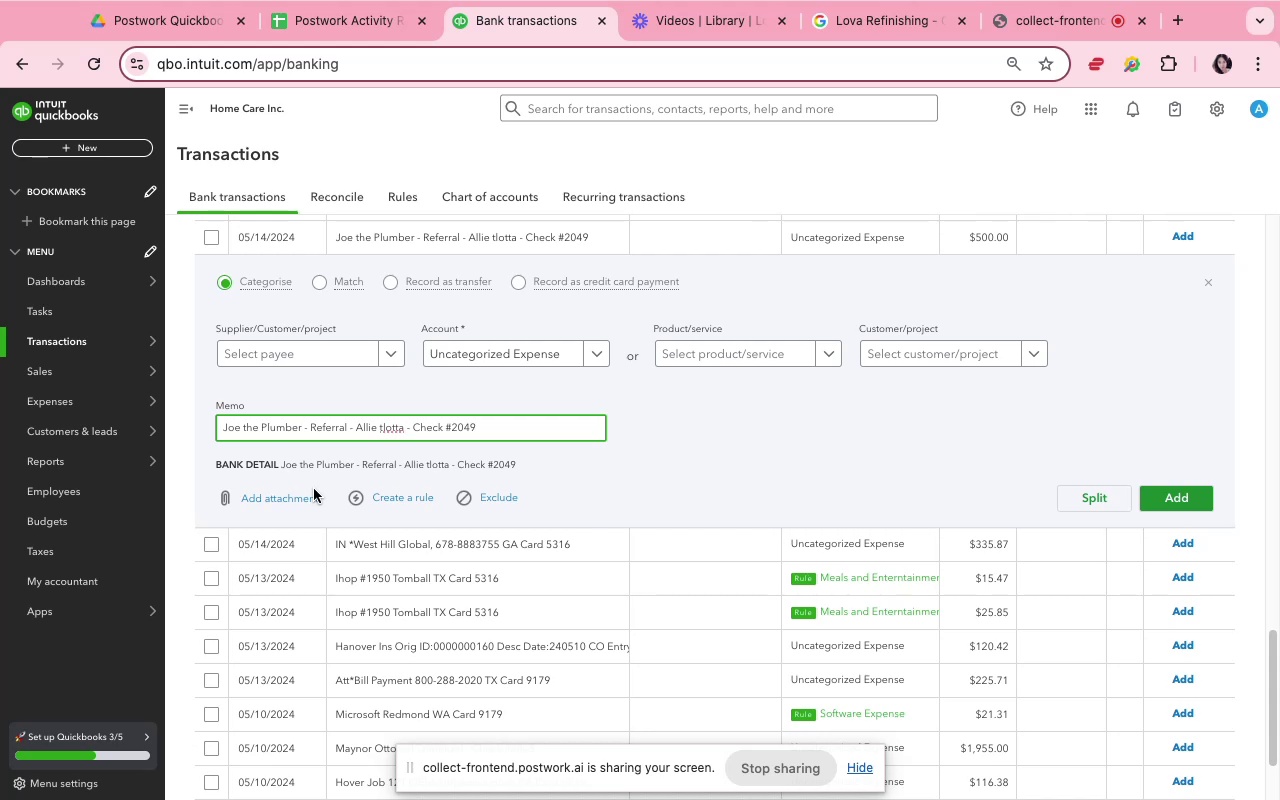 
wait(34.71)
 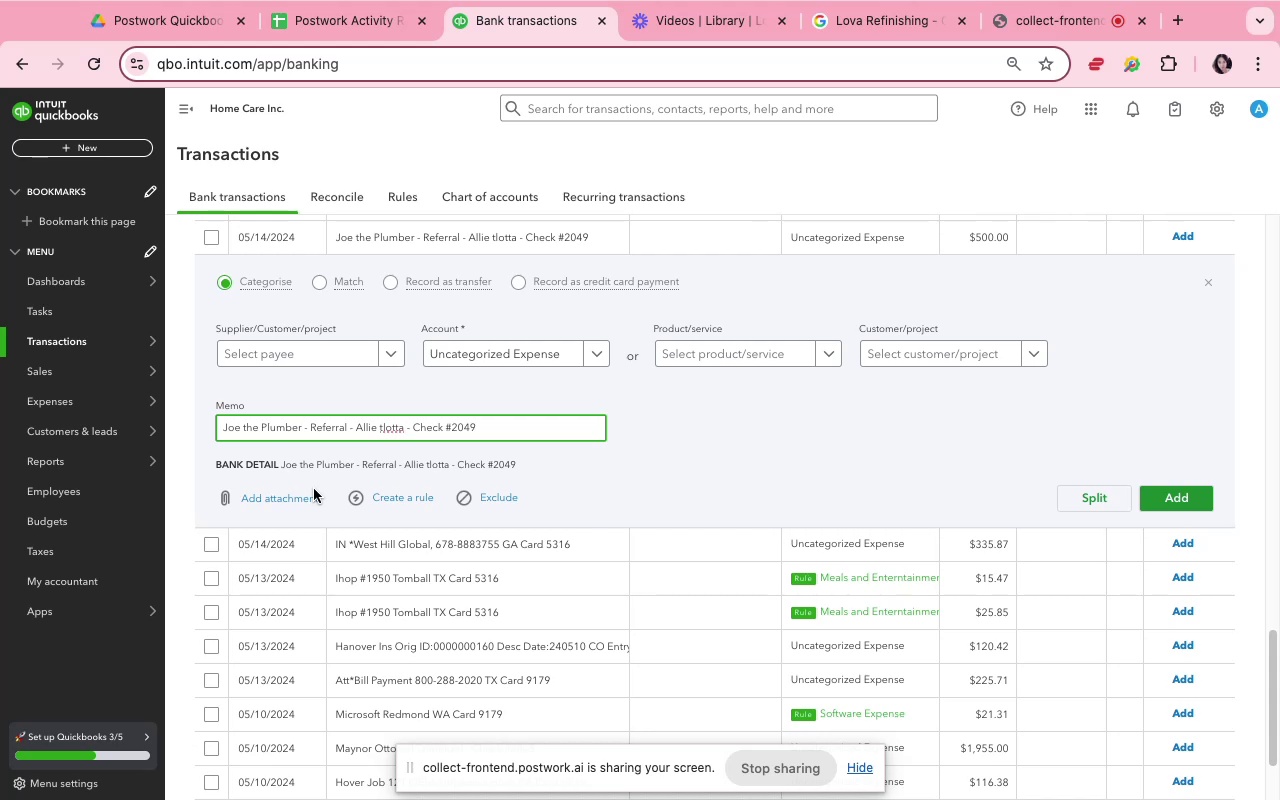 
left_click_drag(start_coordinate=[301, 429], to_coordinate=[228, 420])
 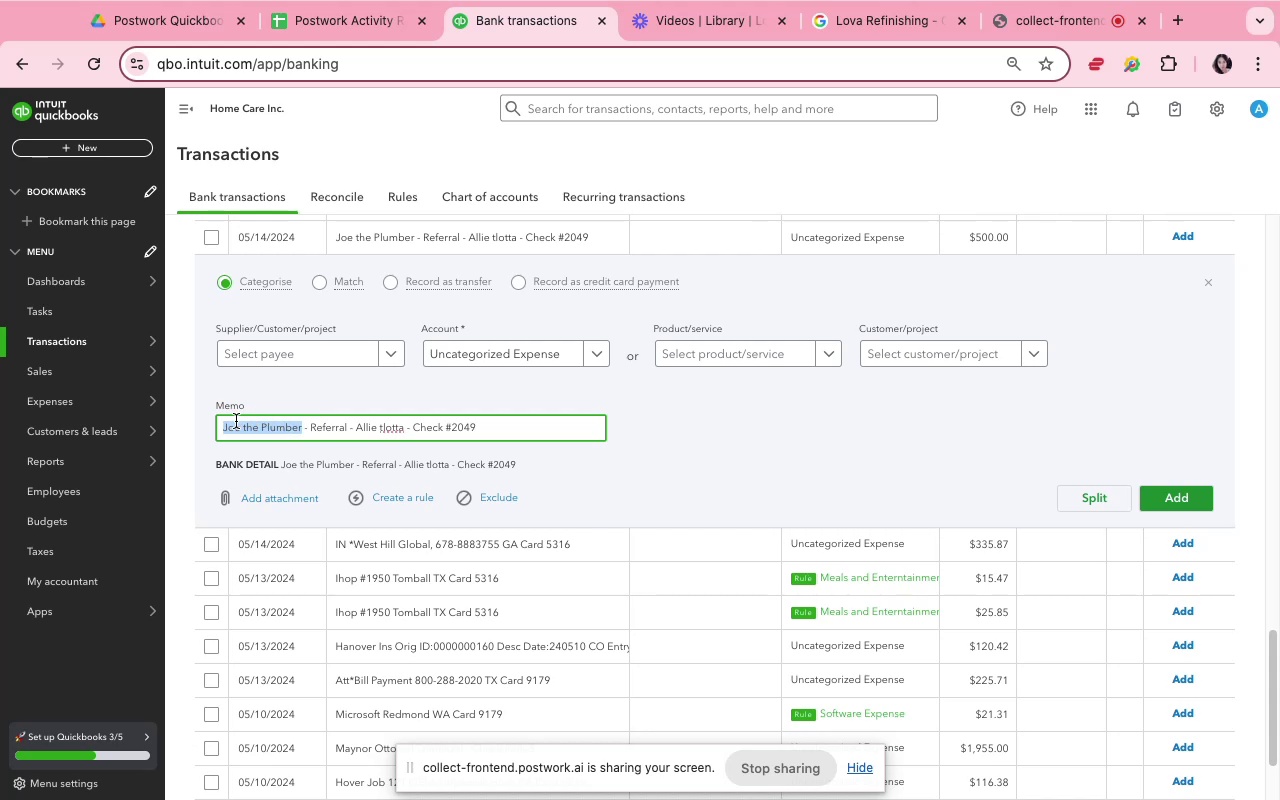 
key(Meta+CommandLeft)
 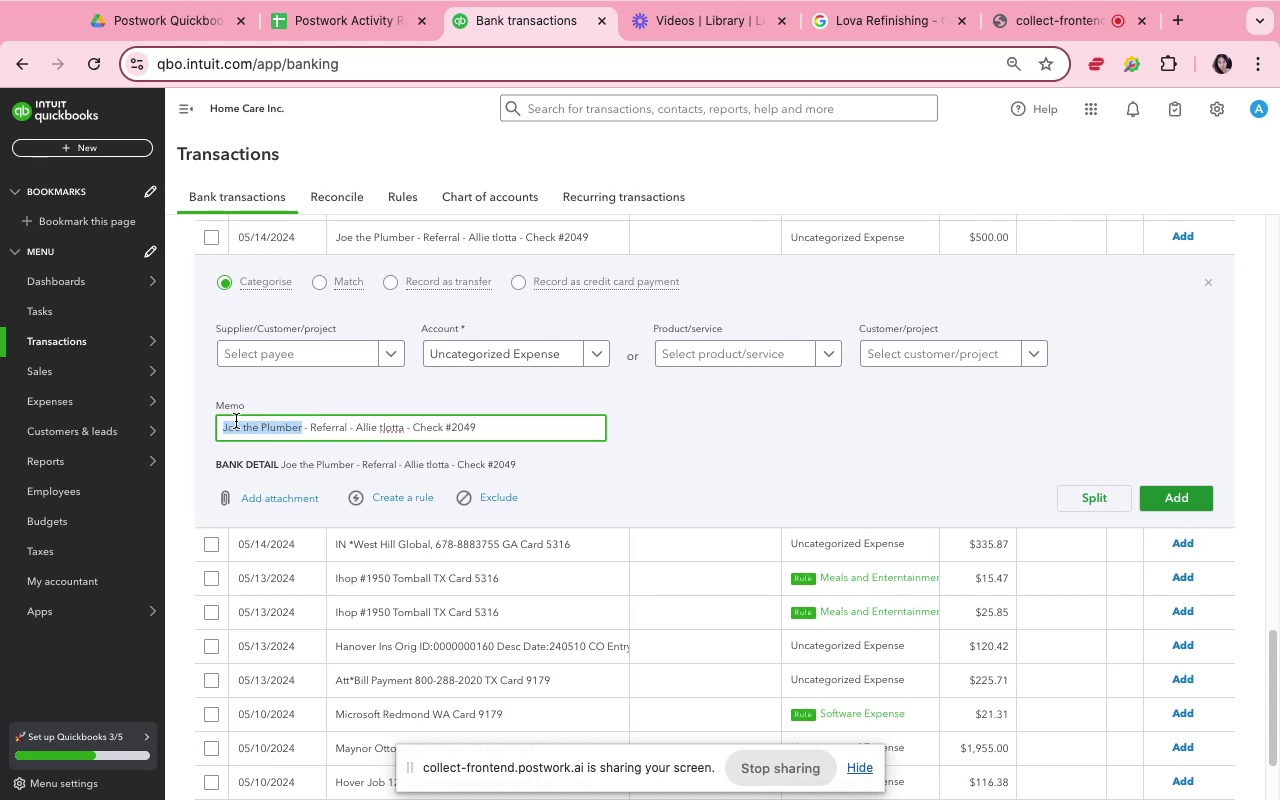 
key(Meta+C)
 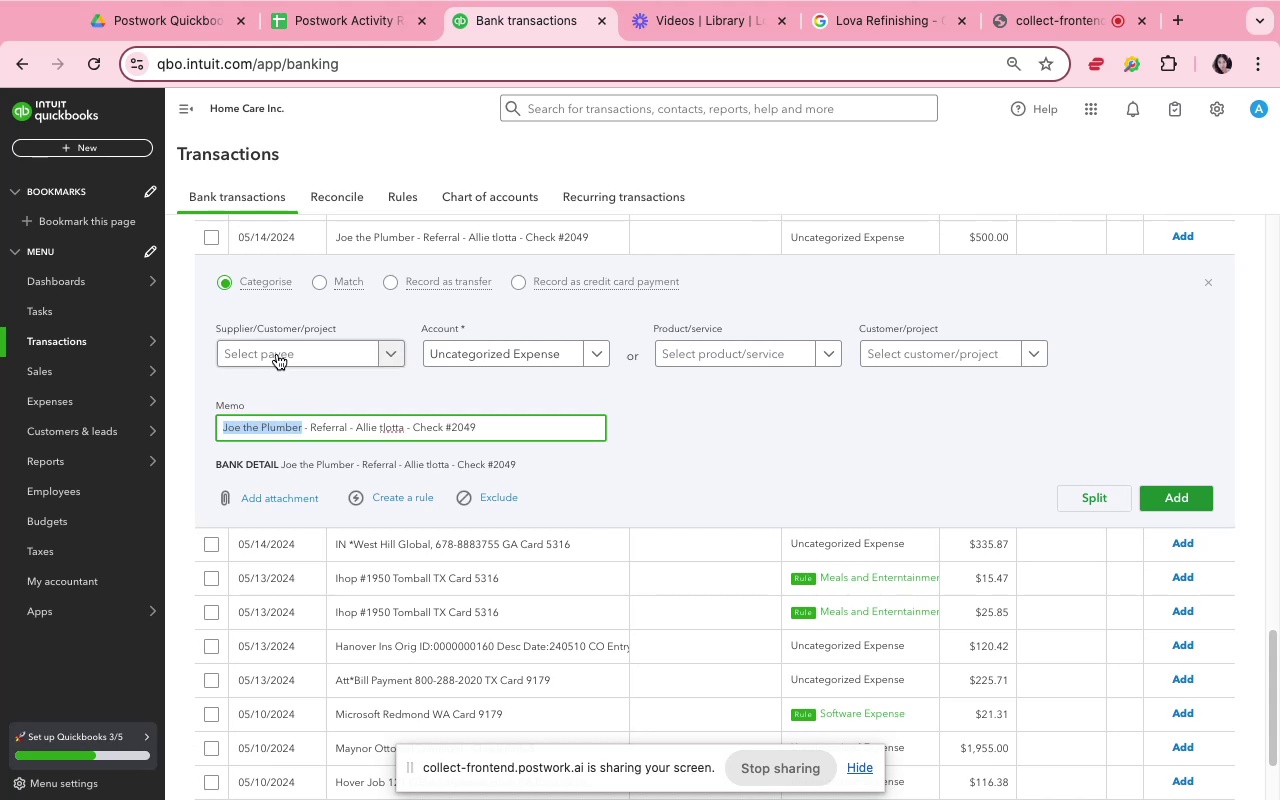 
left_click([277, 351])
 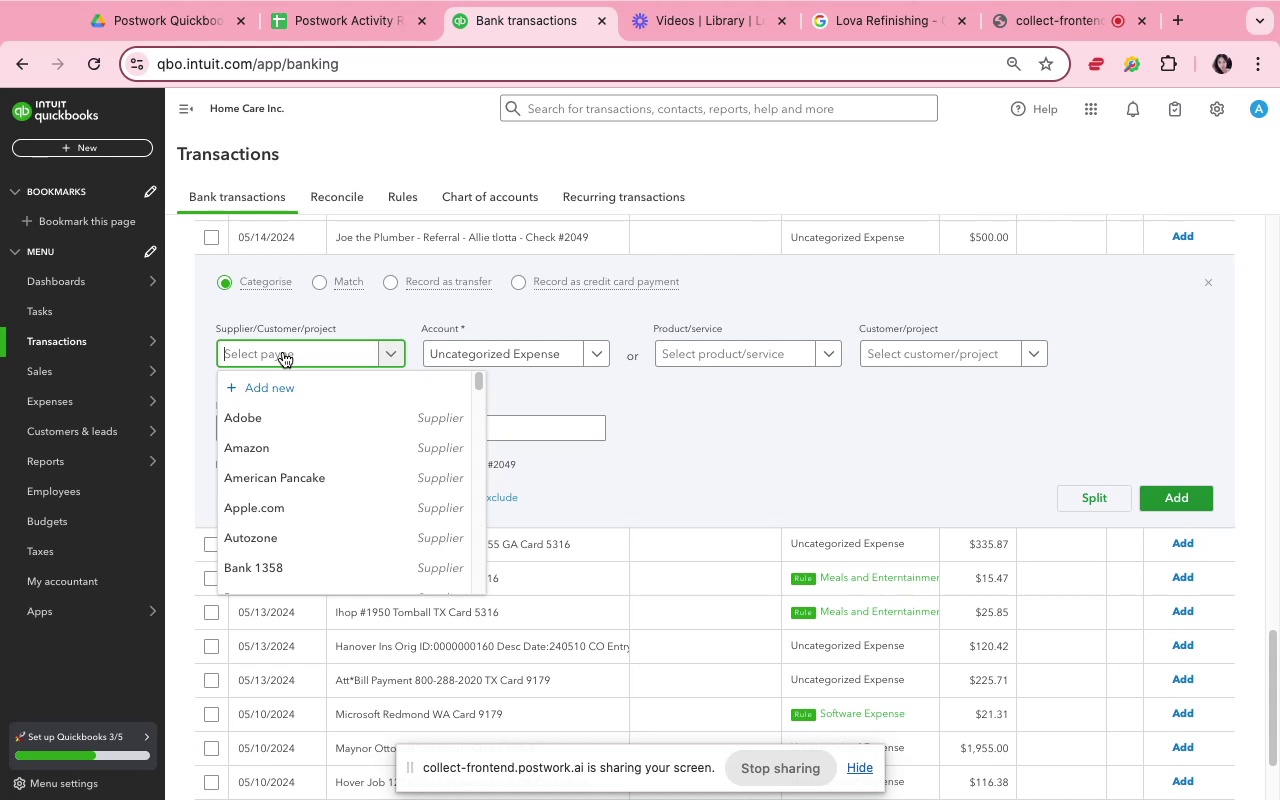 
wait(19.91)
 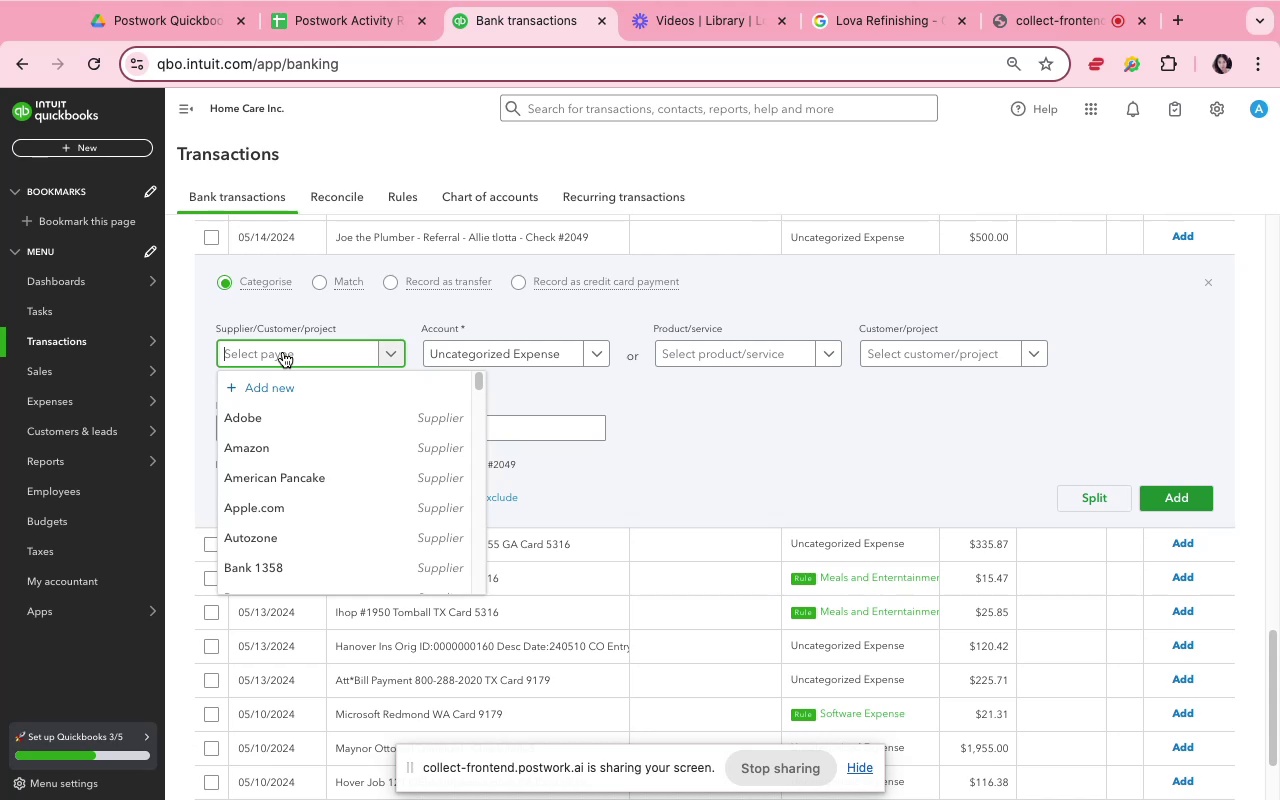 
key(Meta+CommandLeft)
 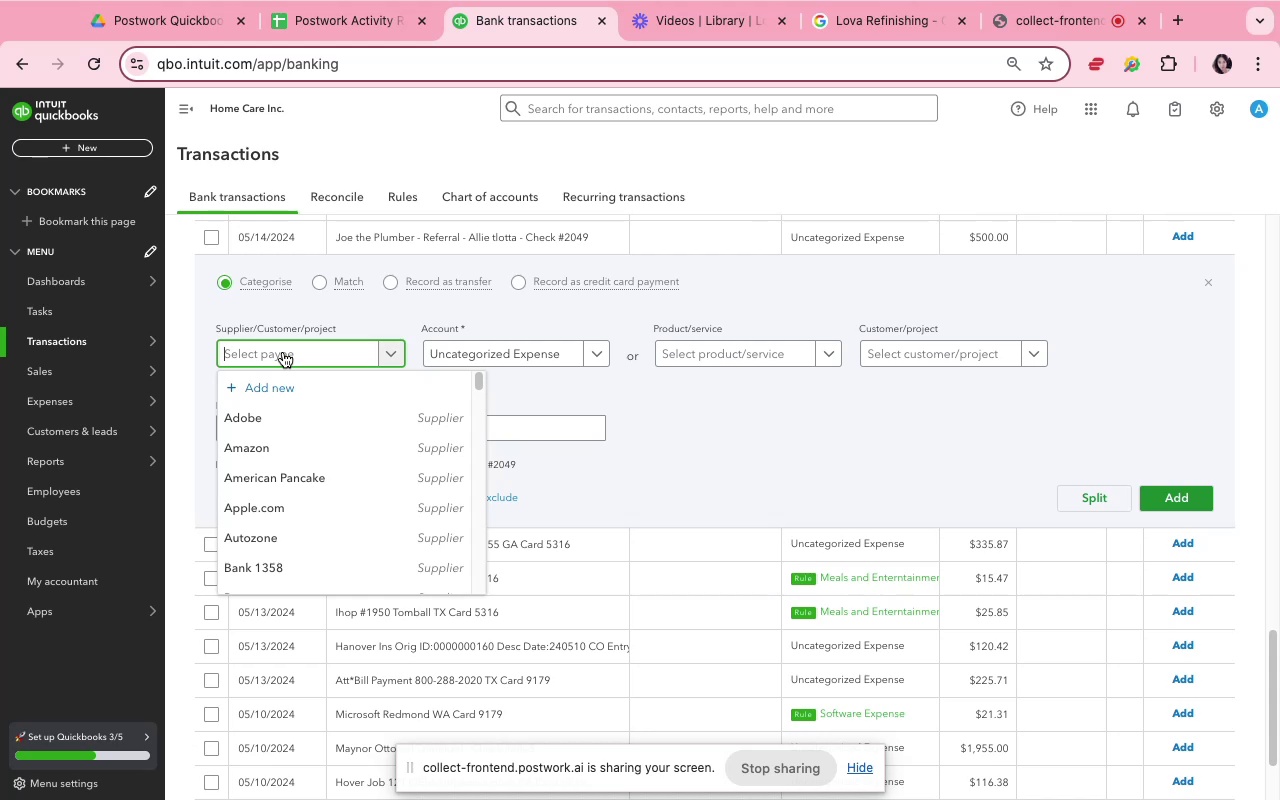 
key(Meta+V)
 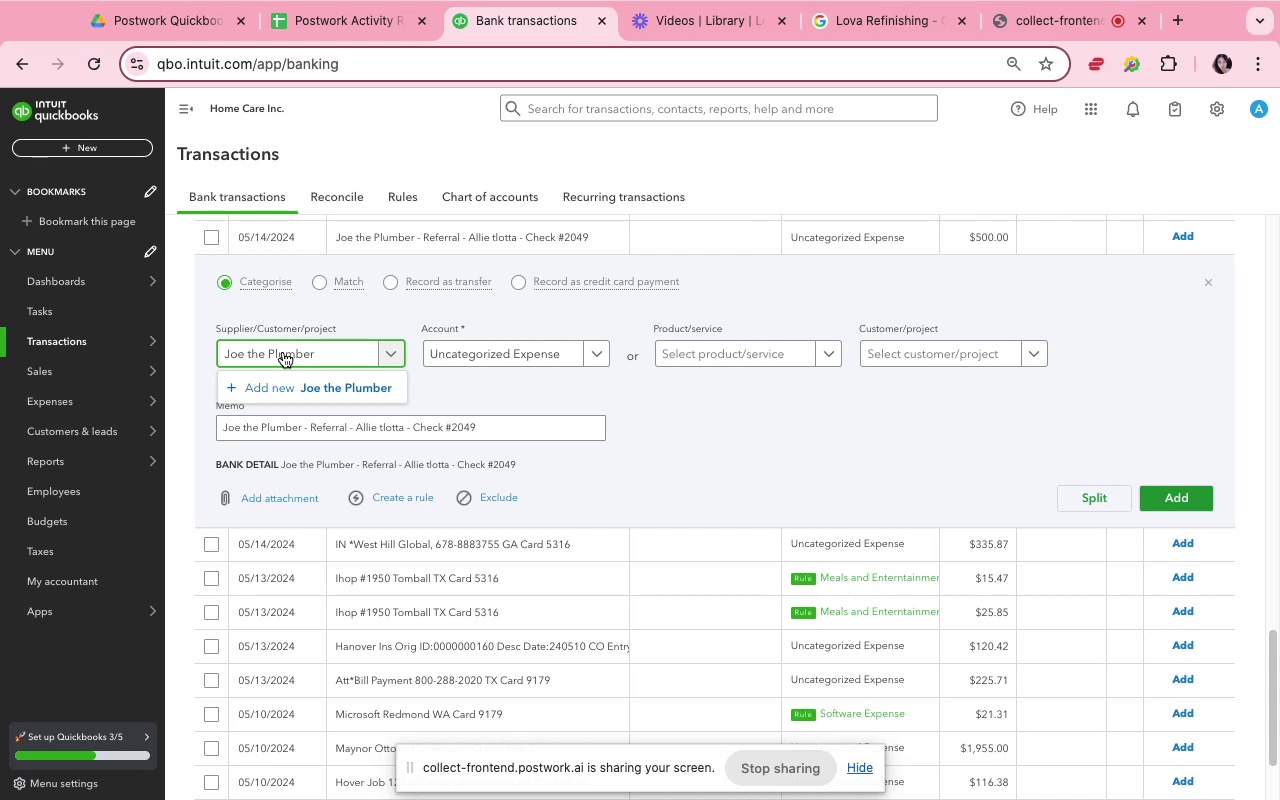 
wait(39.08)
 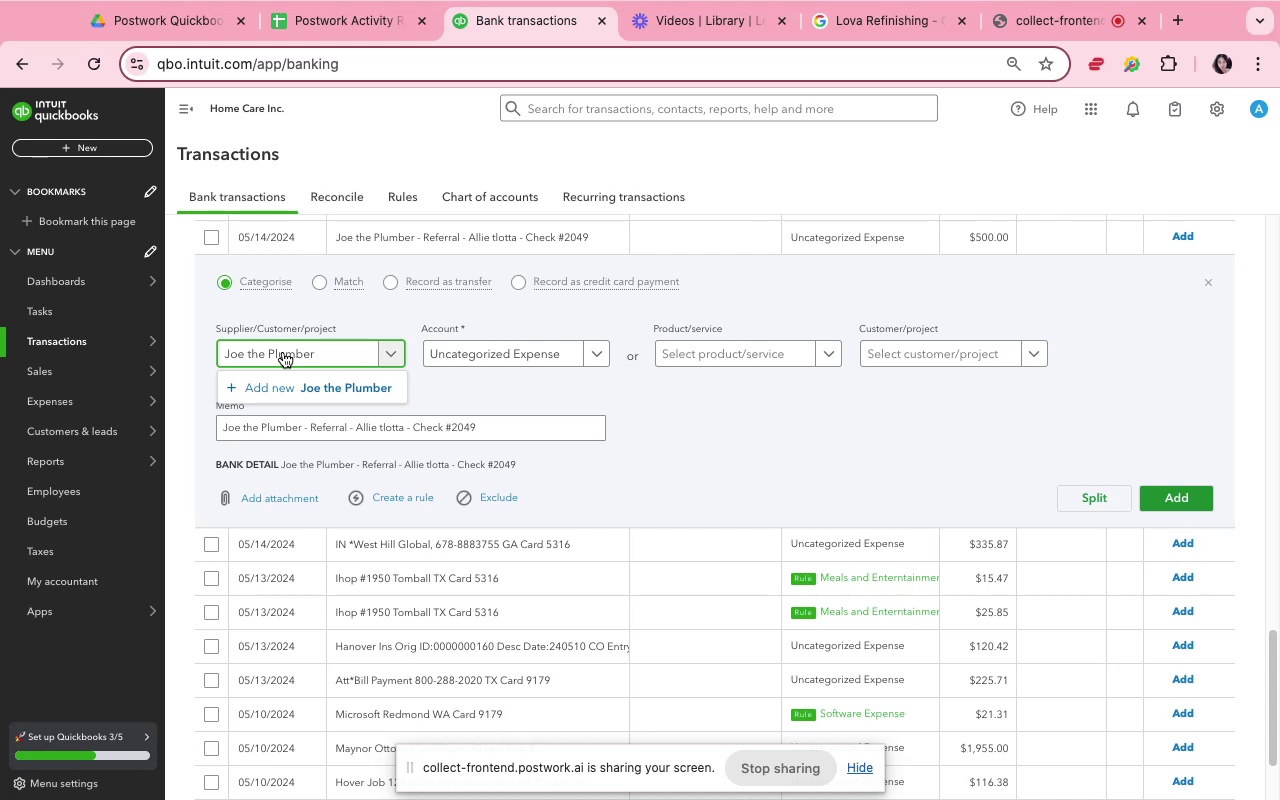 
left_click([394, 390])
 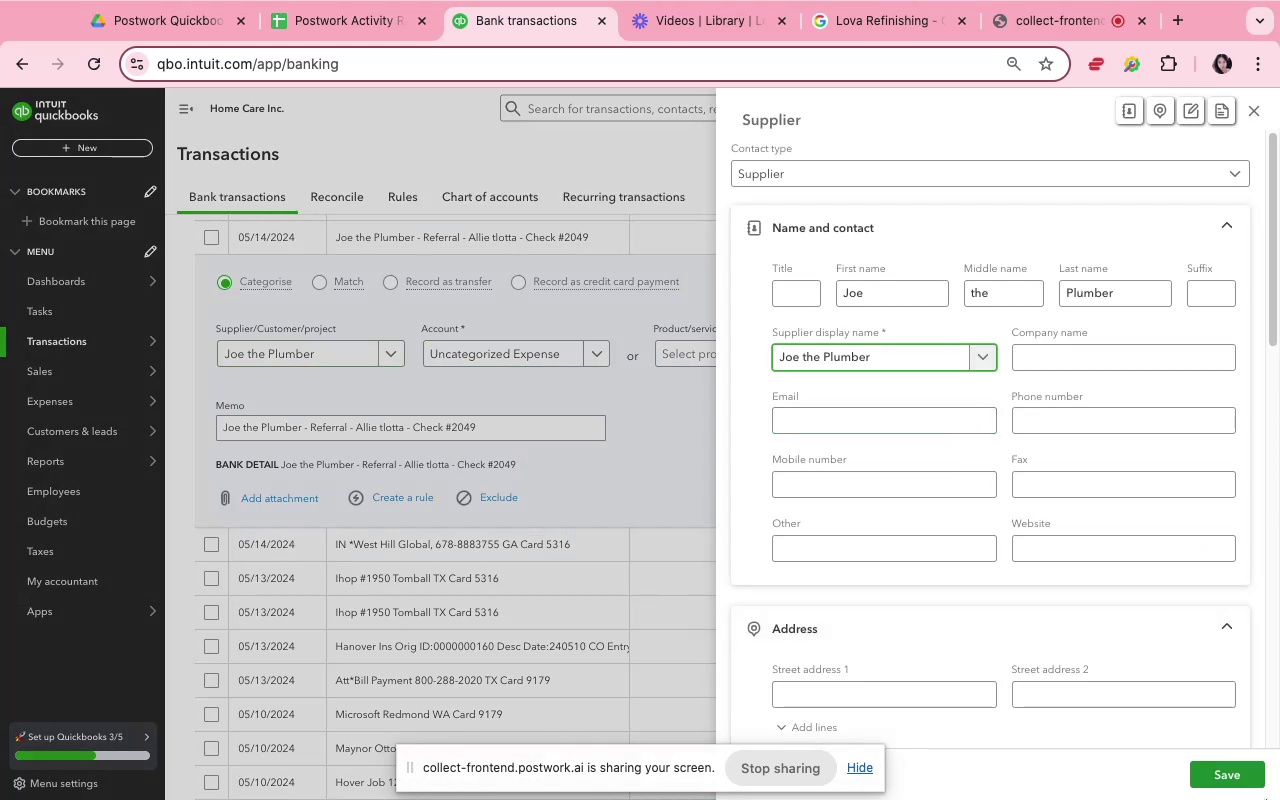 
left_click([1257, 780])
 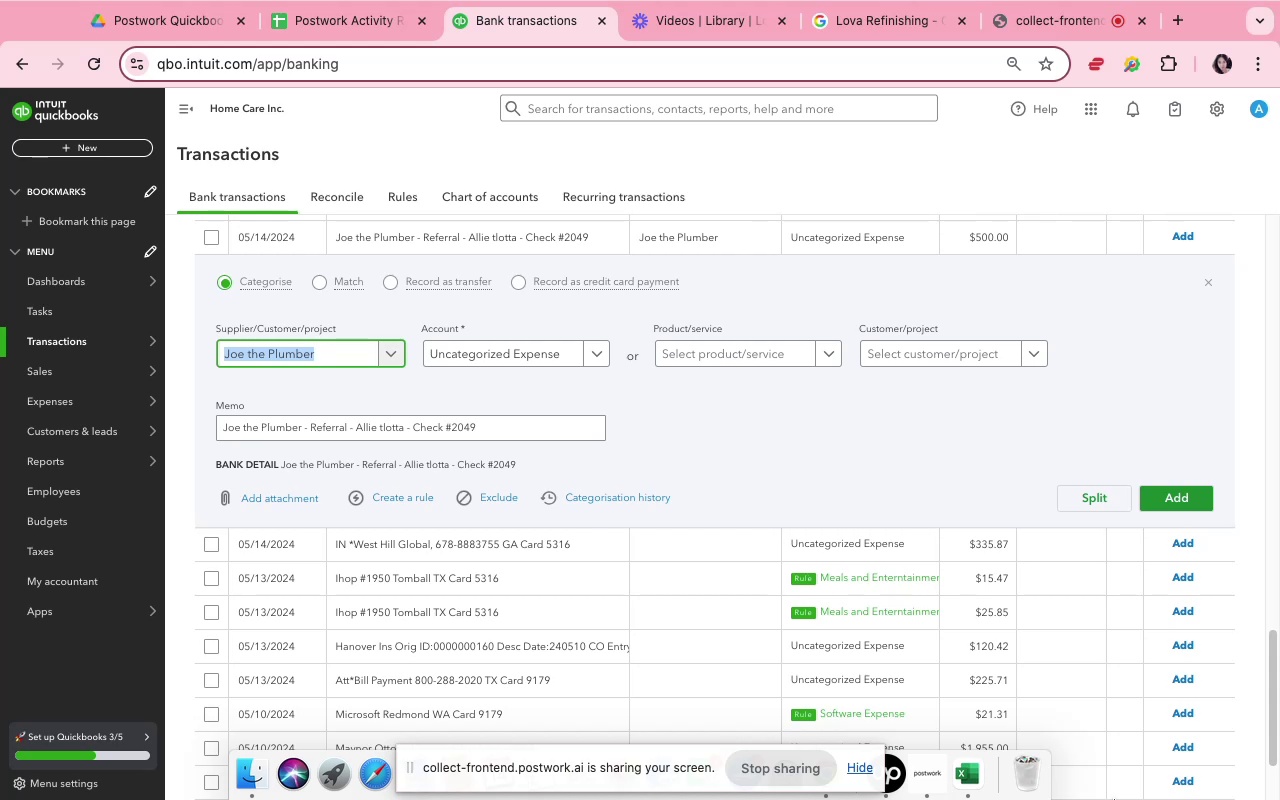 
wait(89.32)
 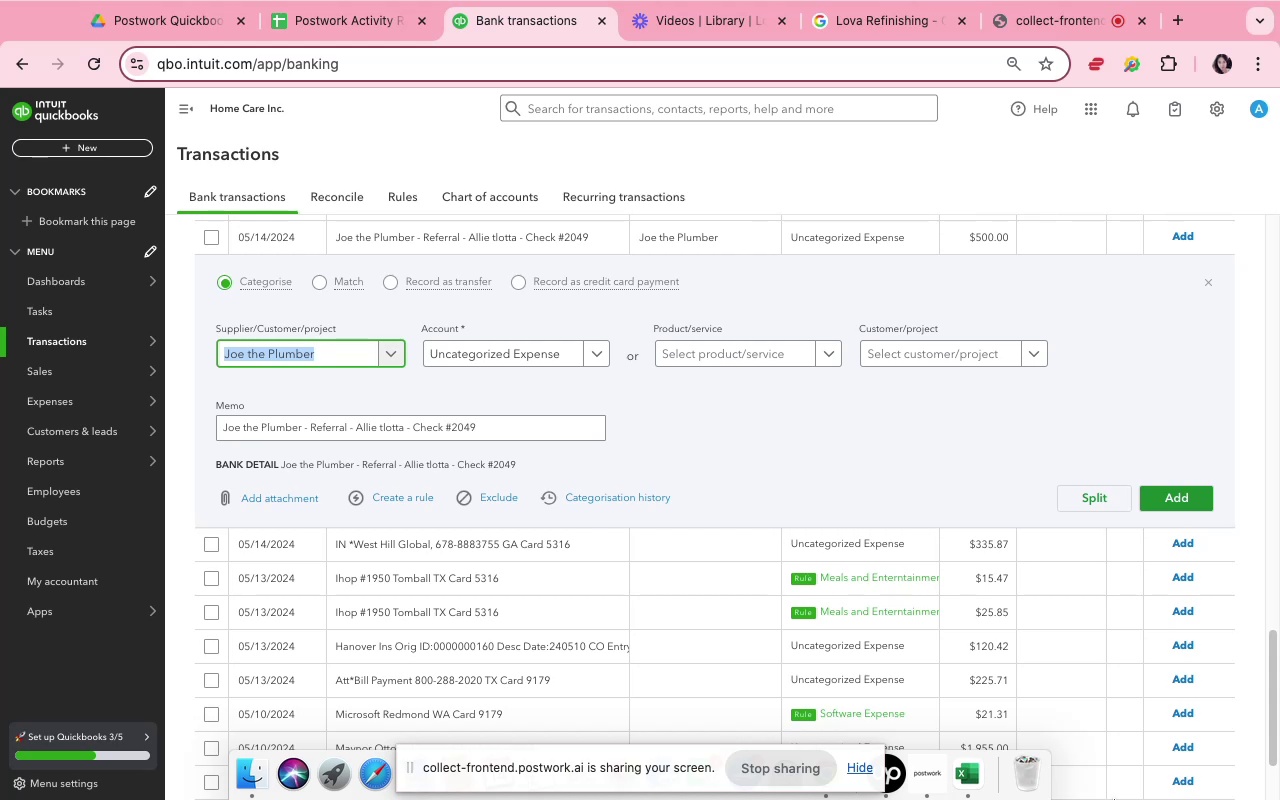 
left_click([470, 365])
 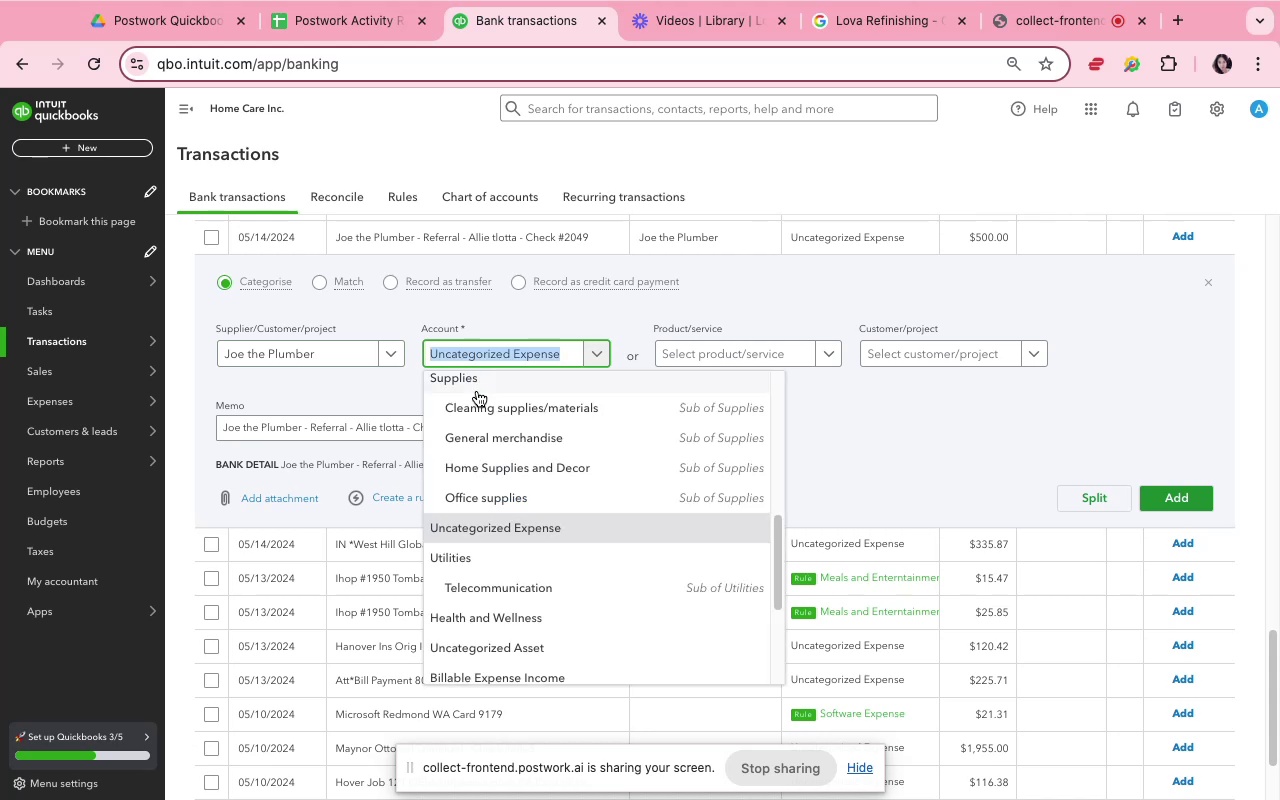 
scroll: coordinate [523, 473], scroll_direction: down, amount: 5.0
 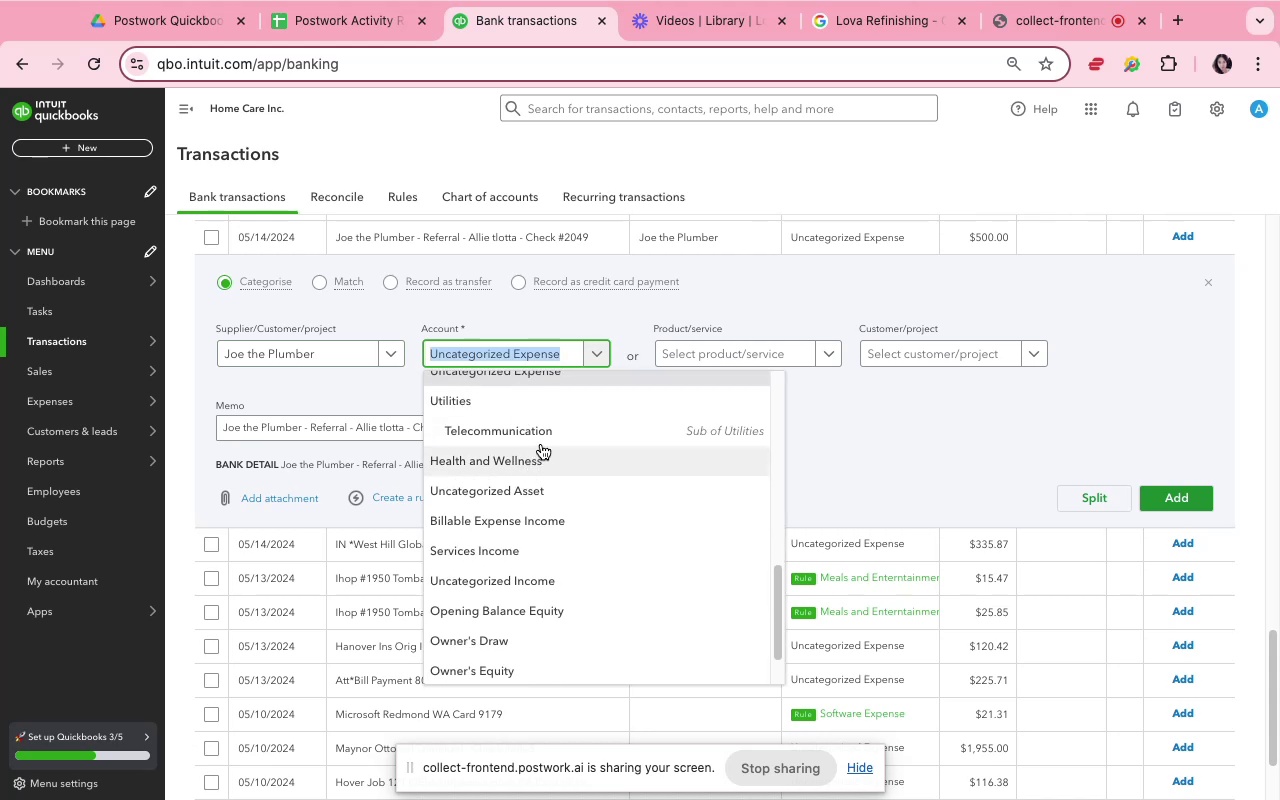 
type(lab)
 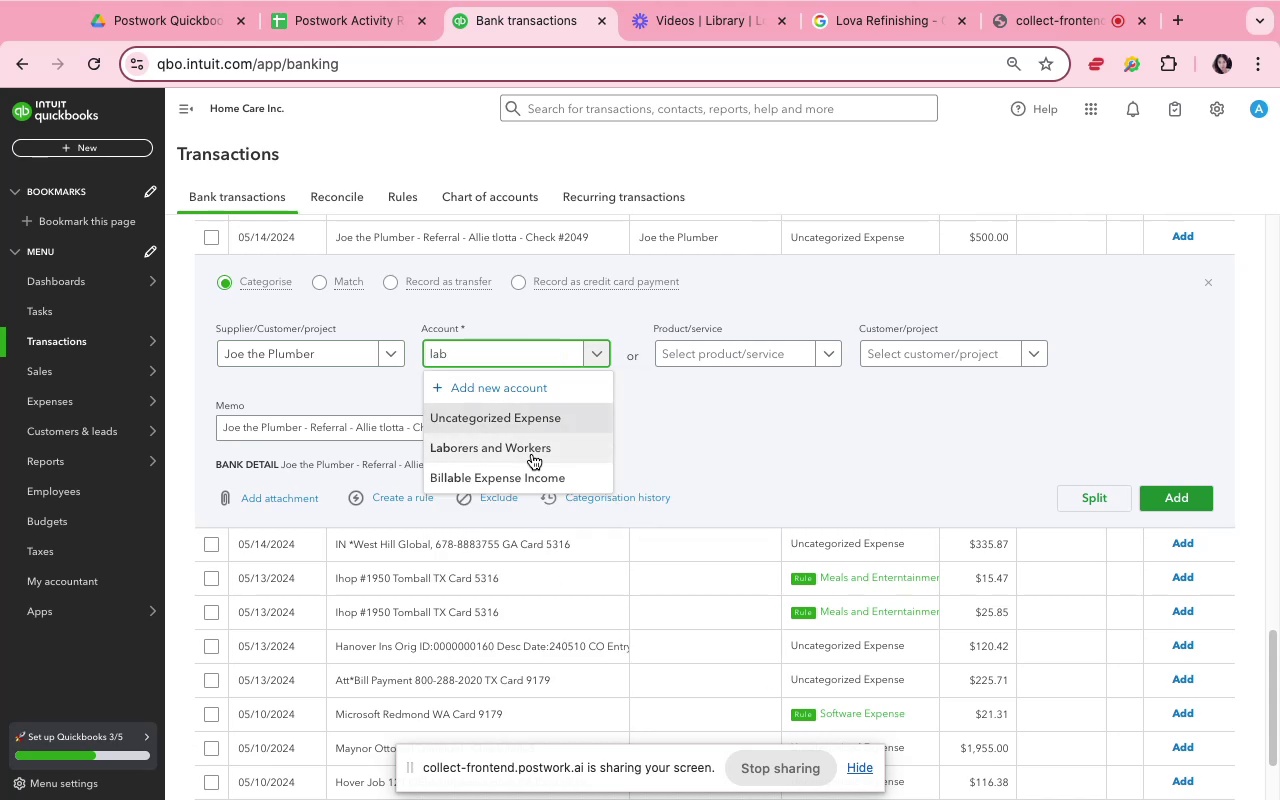 
left_click([532, 454])
 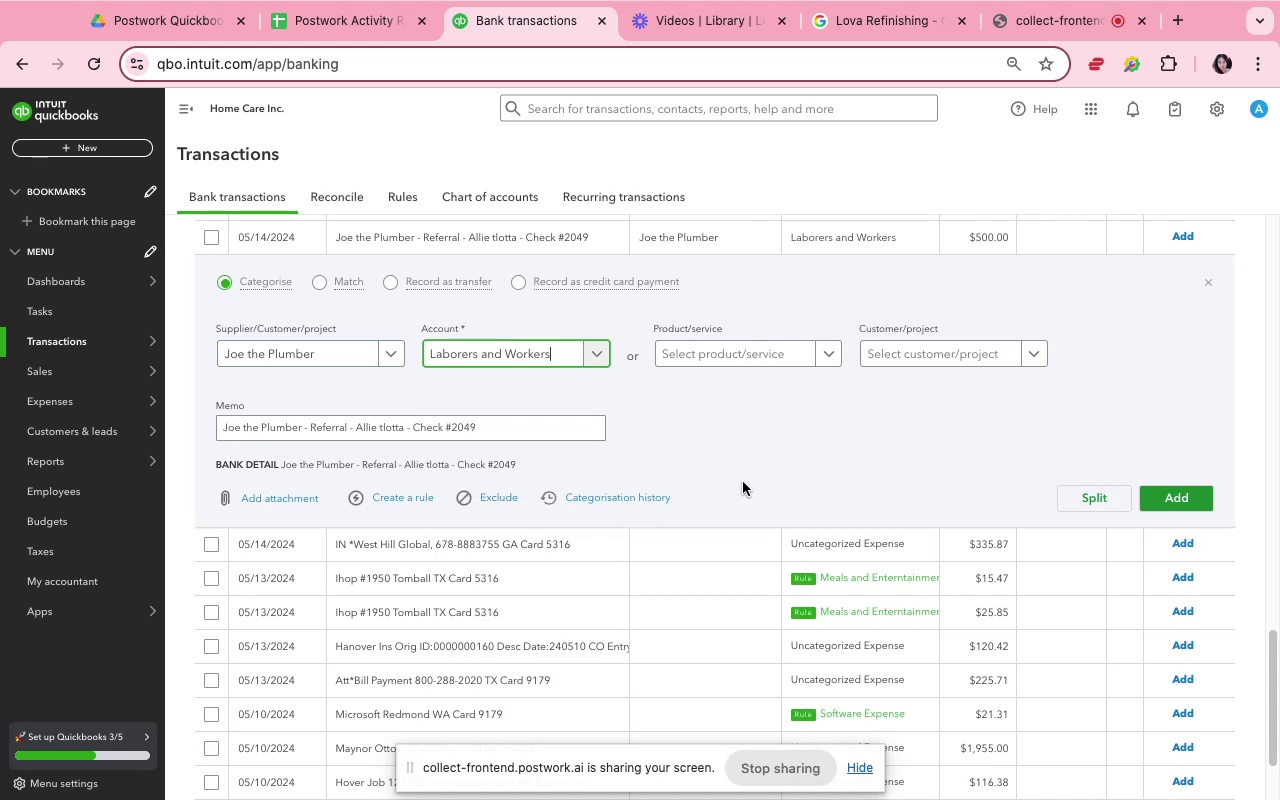 
left_click([748, 481])
 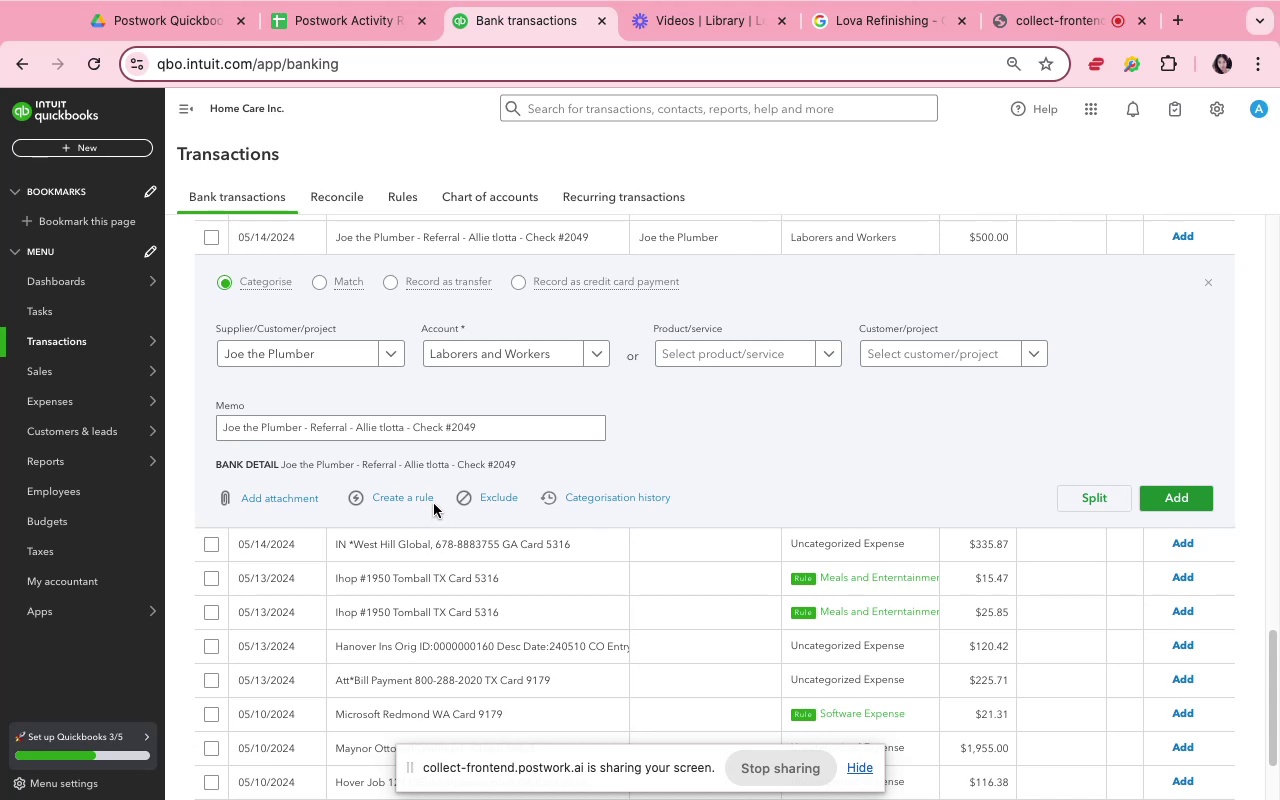 
left_click([426, 499])
 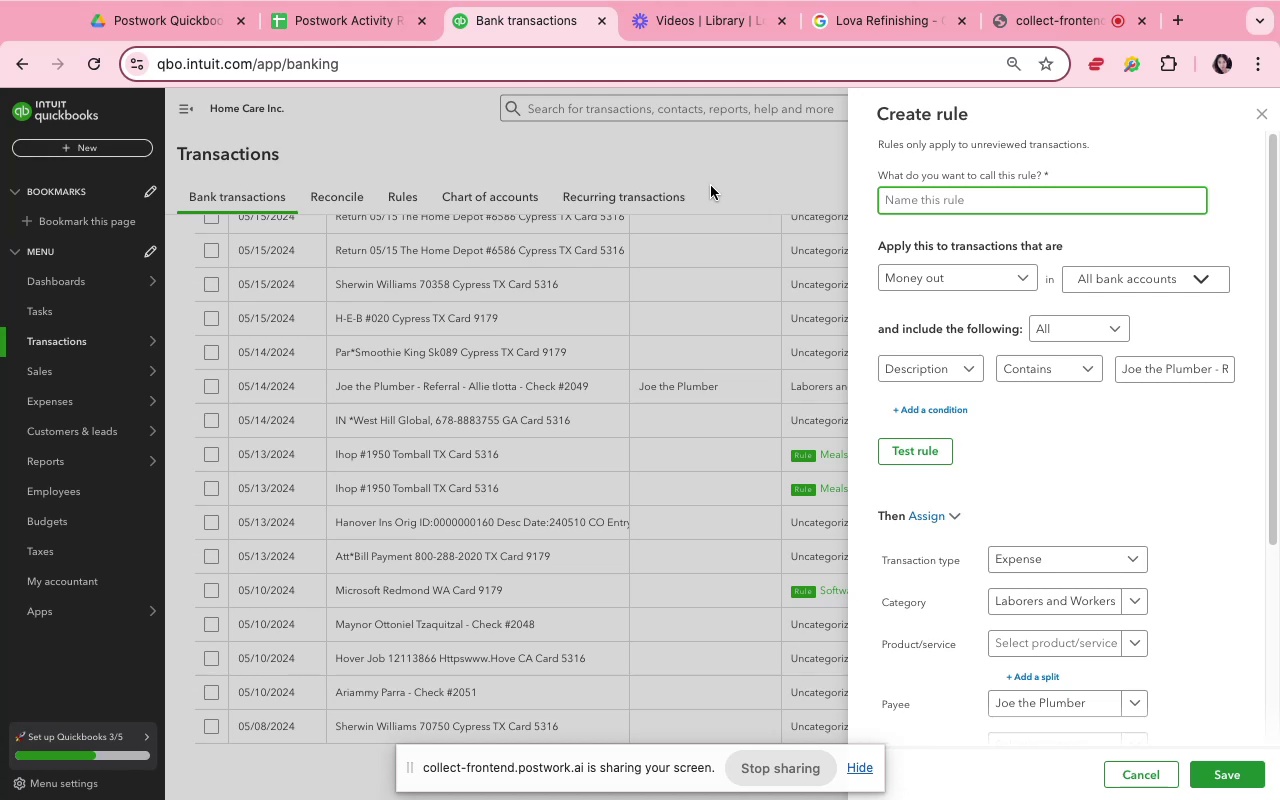 
wait(77.79)
 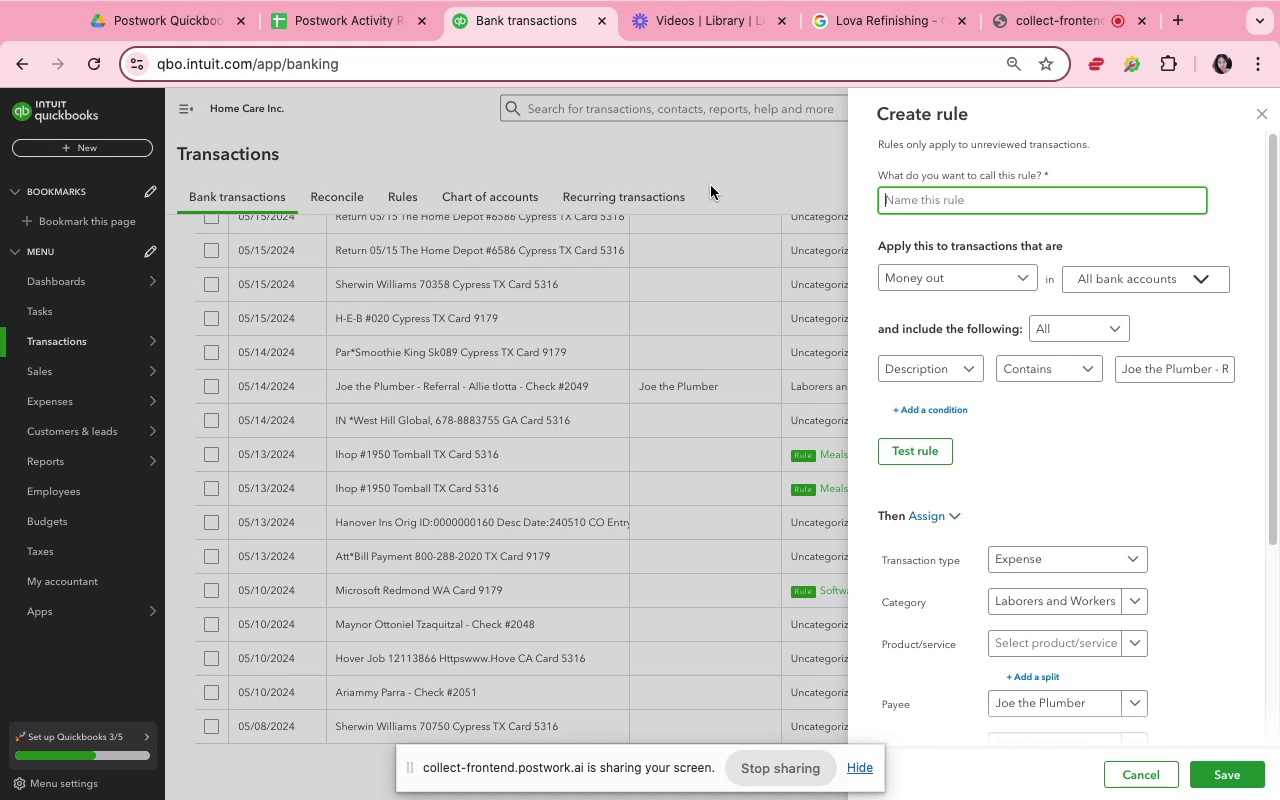 
key(Meta+V)
 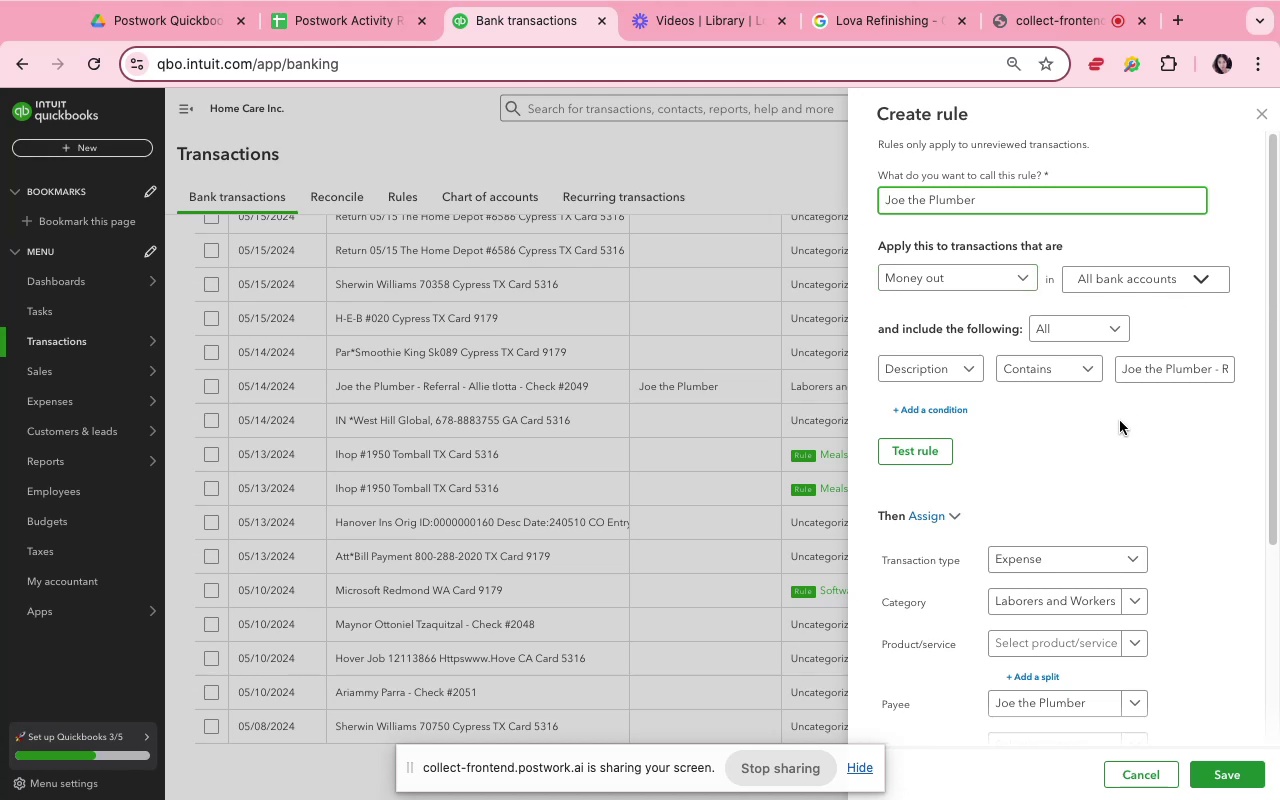 
wait(5.52)
 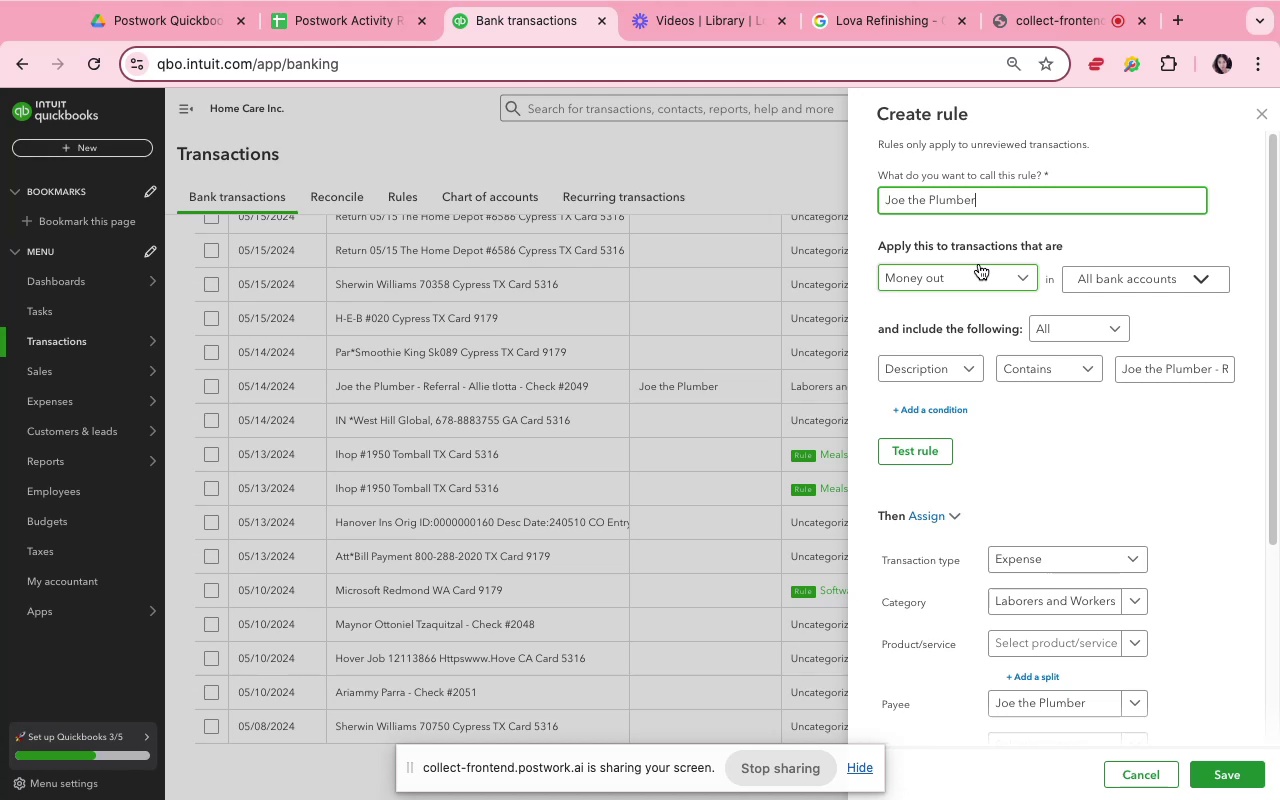 
left_click([1217, 375])
 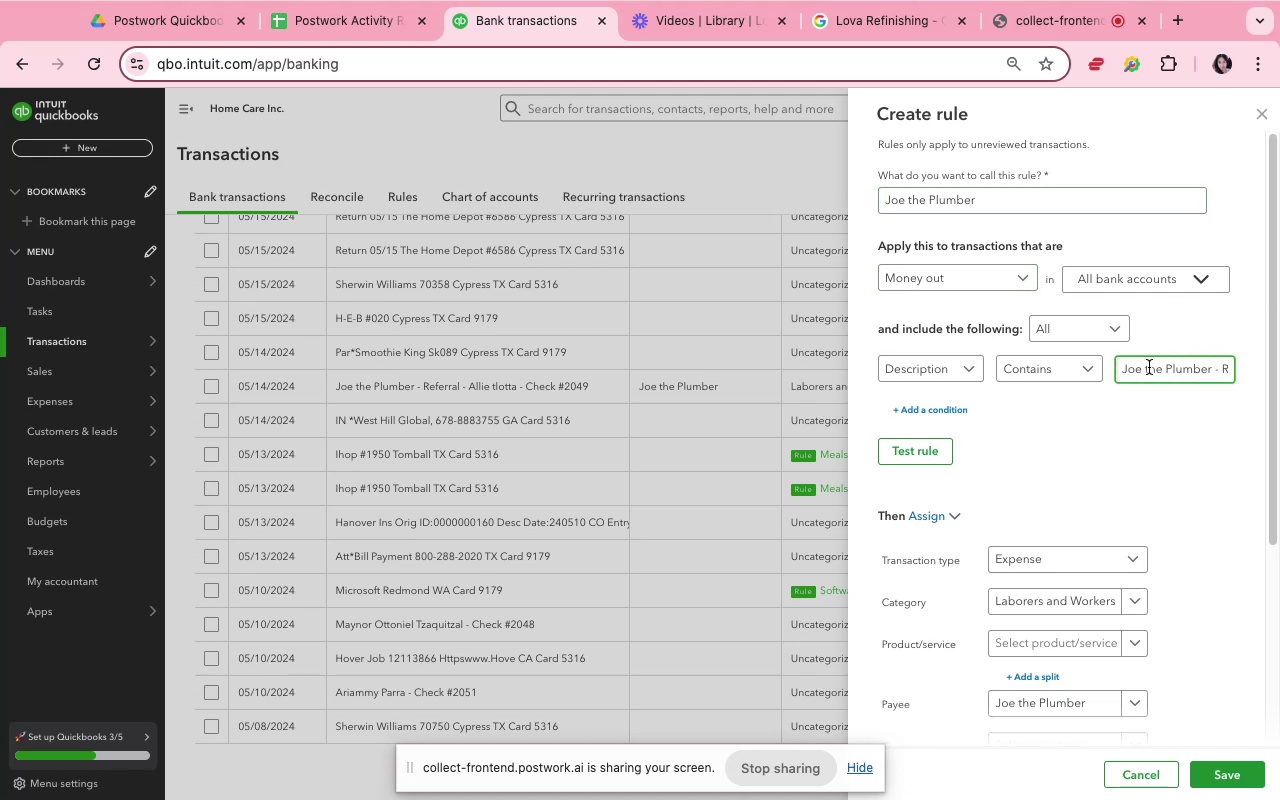 
key(ArrowLeft)
 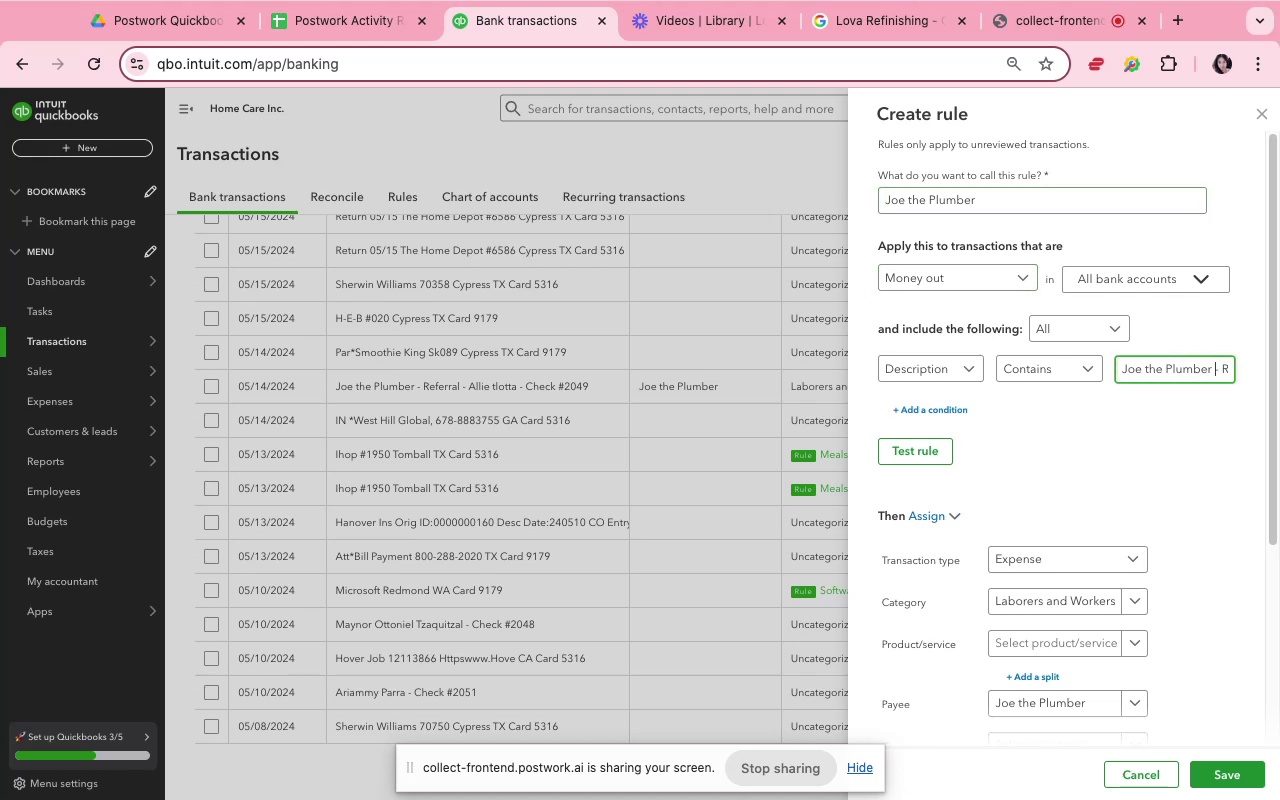 
key(ArrowLeft)
 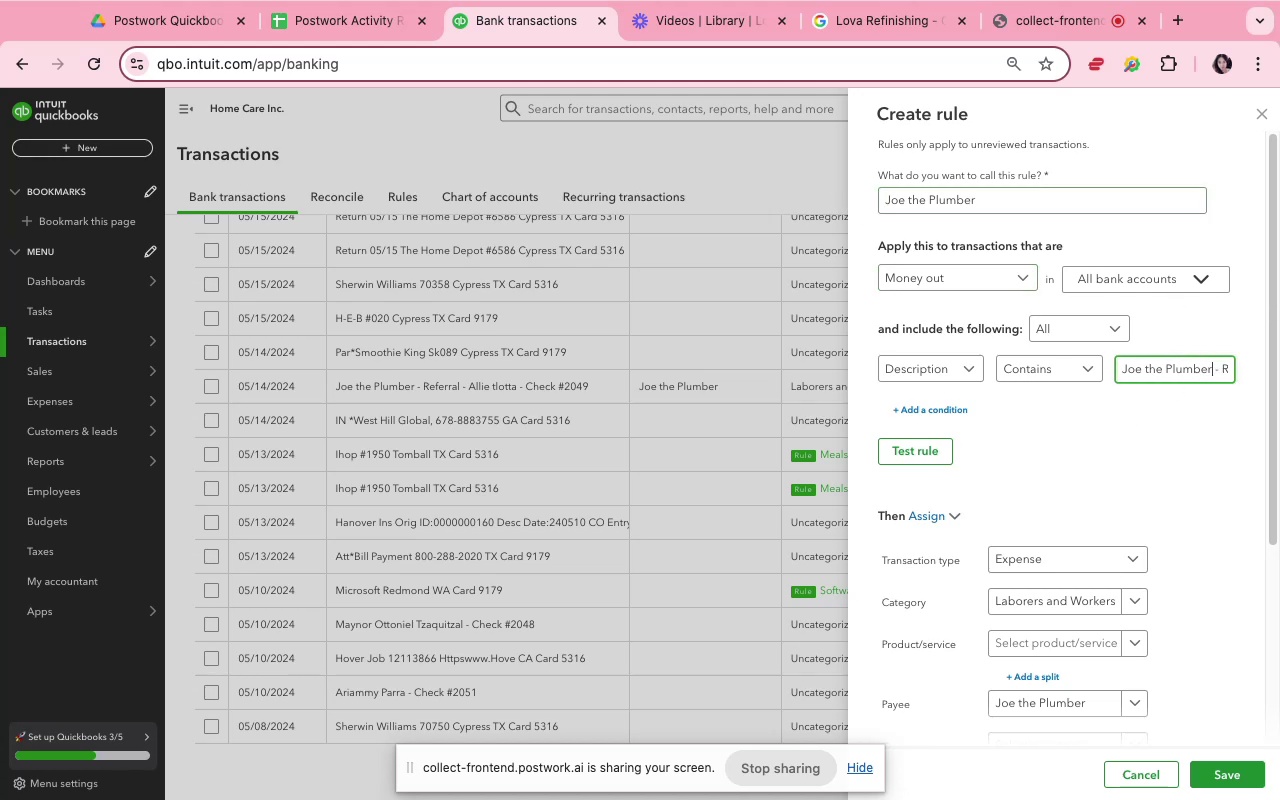 
key(Meta+Shift+ArrowRight)
 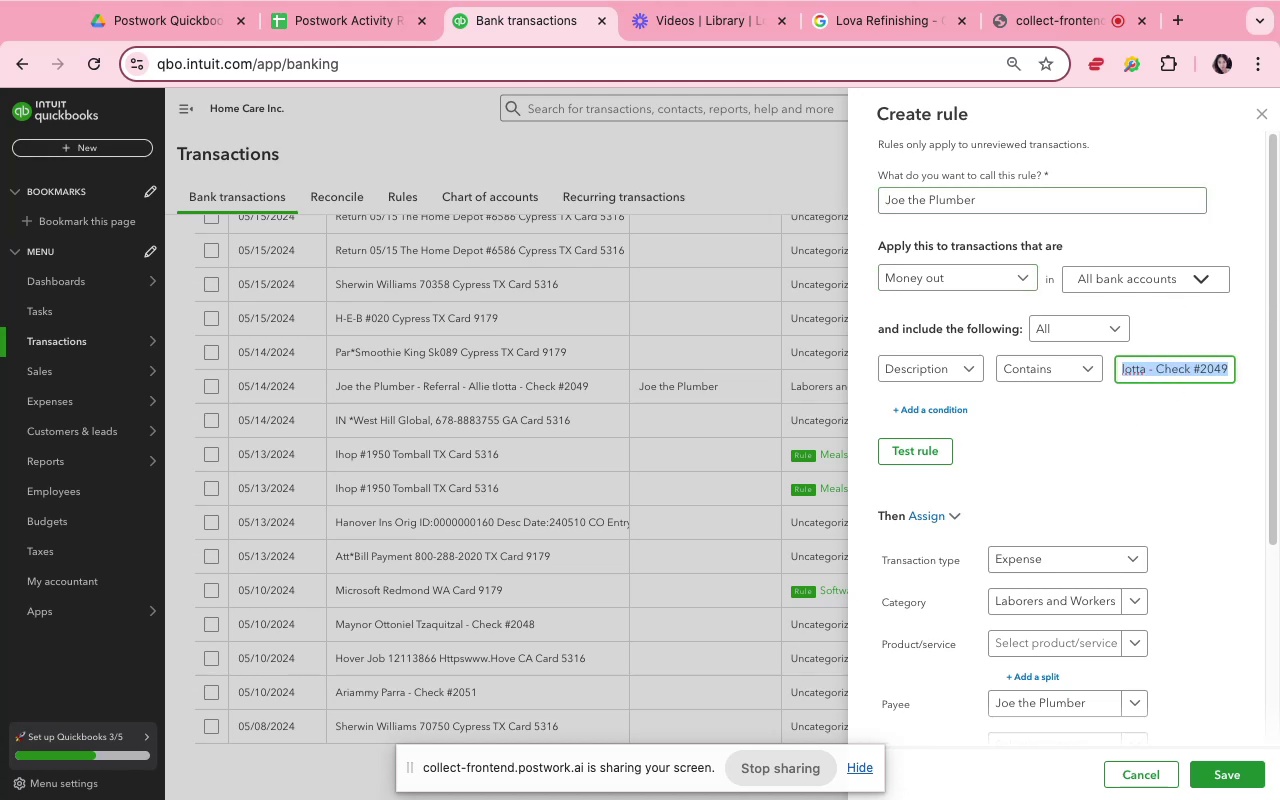 
key(Backspace)
 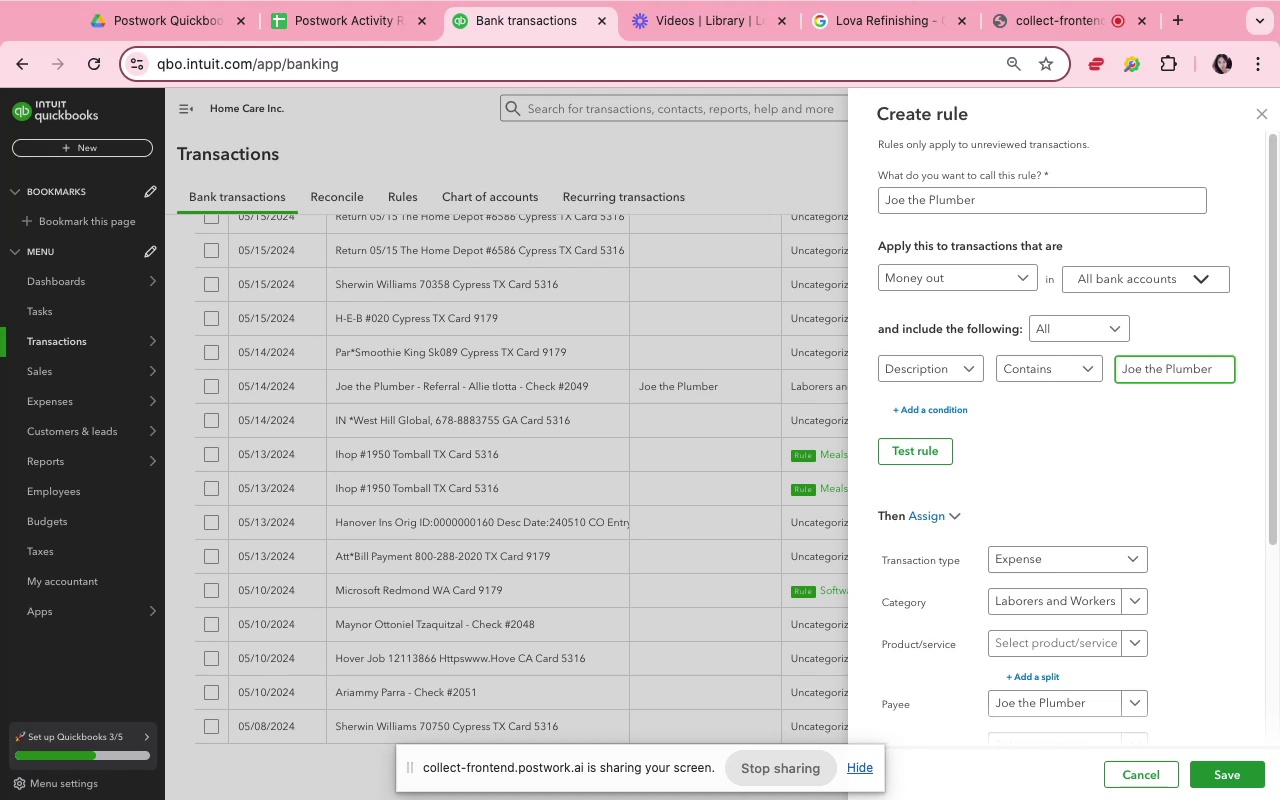 
wait(6.39)
 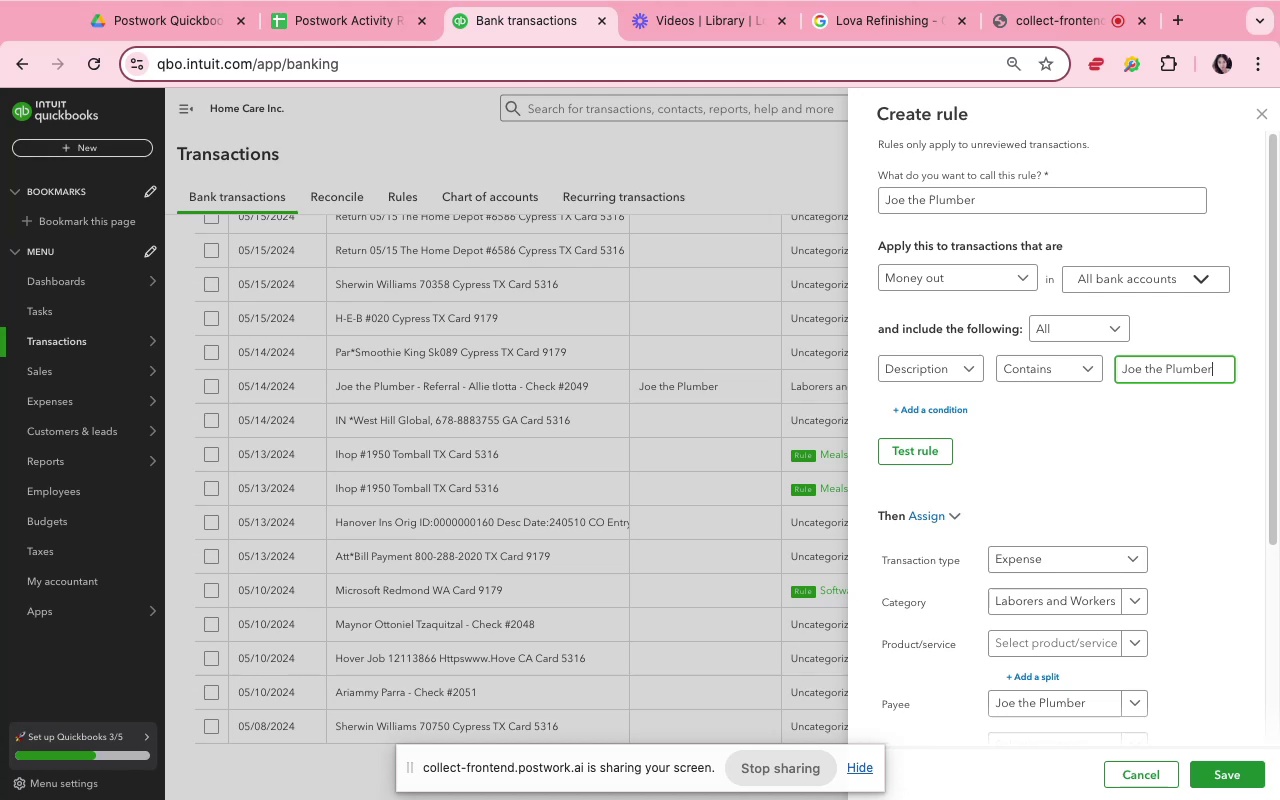 
left_click([1201, 476])
 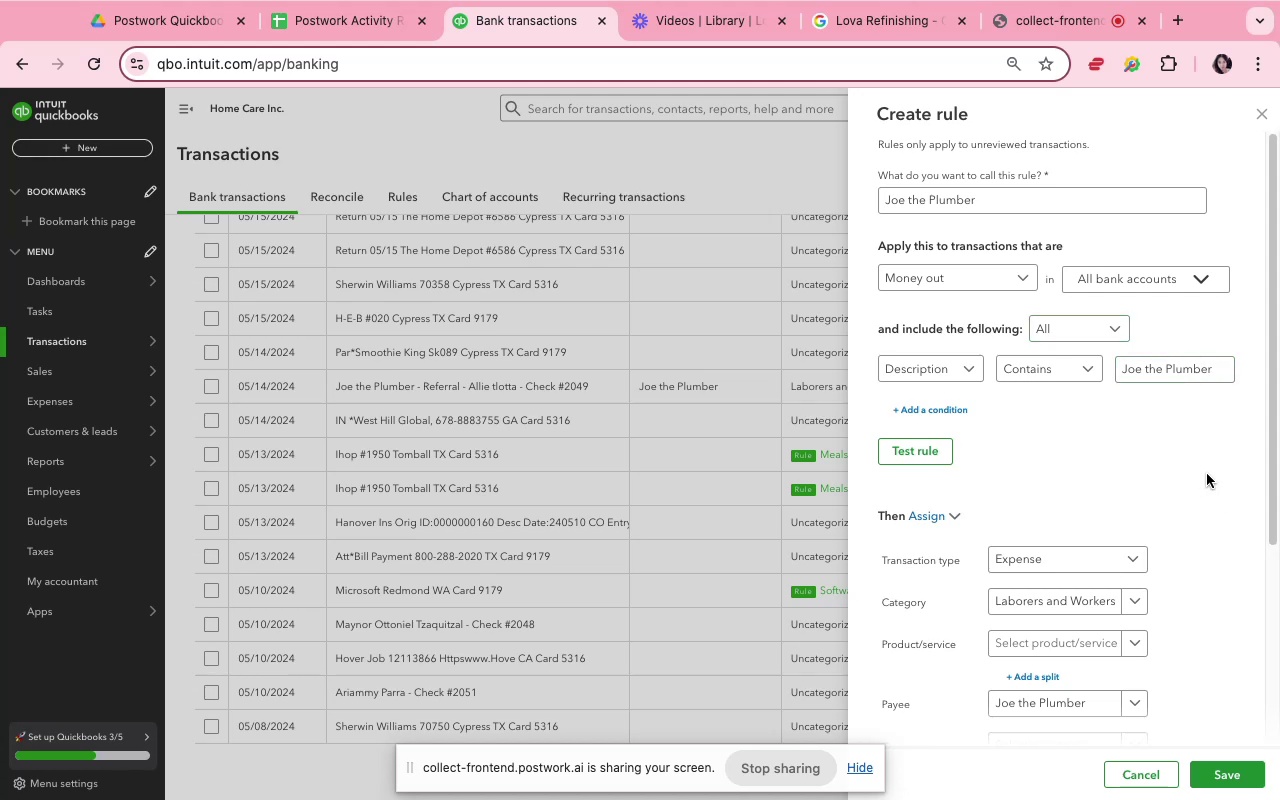 
scroll: coordinate [1215, 475], scroll_direction: down, amount: 13.0
 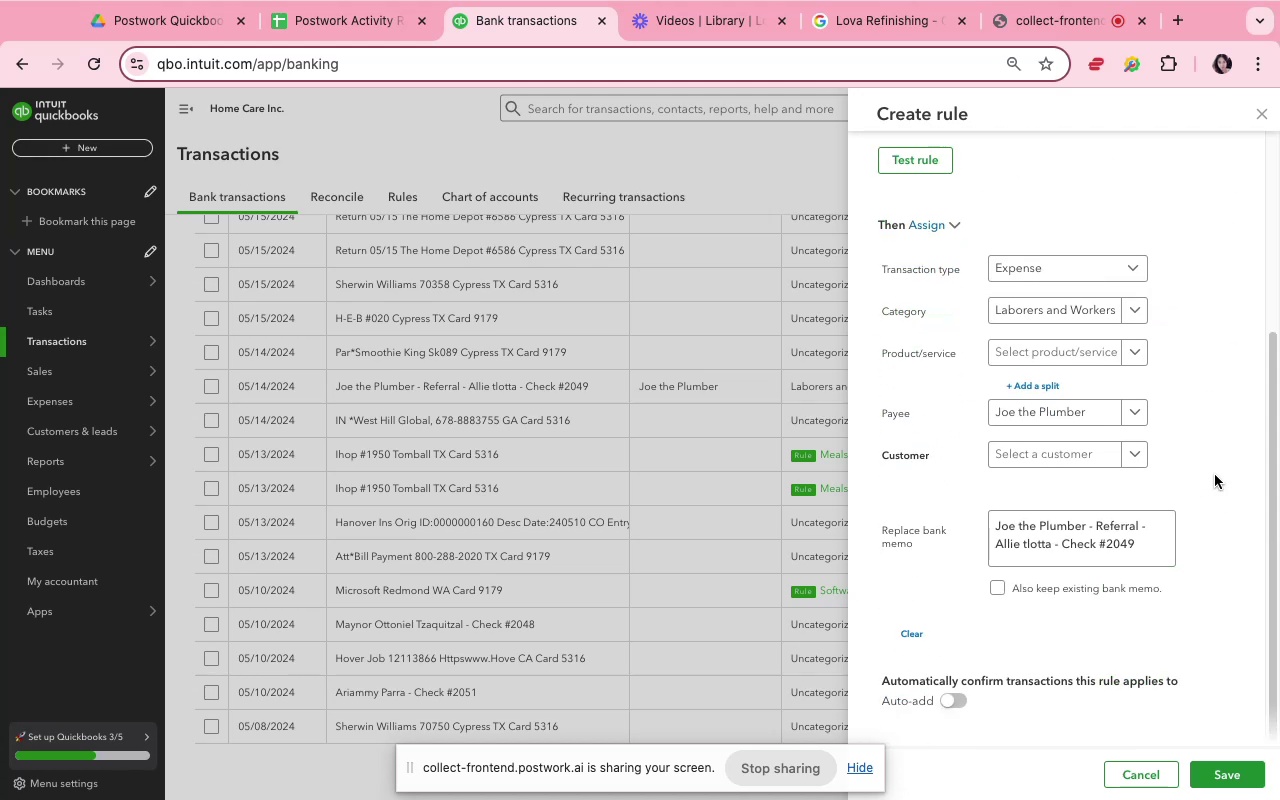 
left_click([1215, 475])
 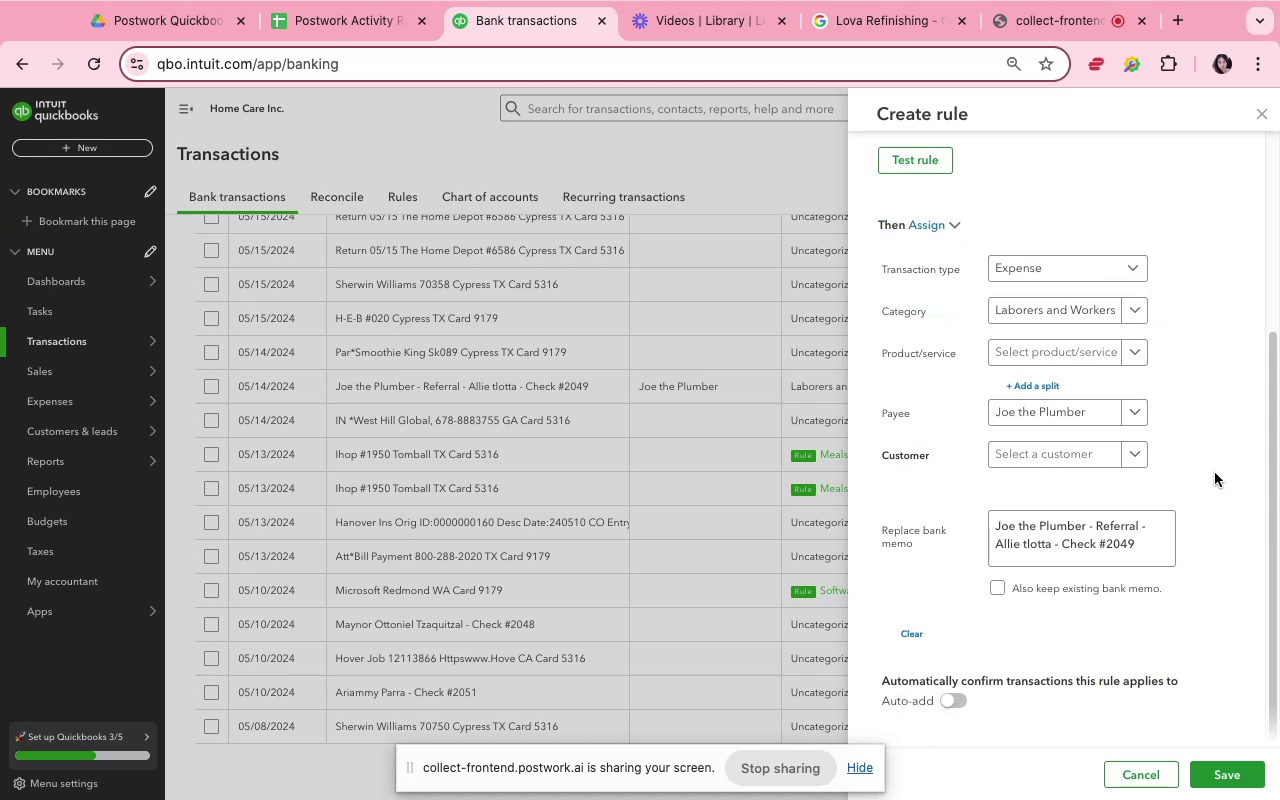 
scroll: coordinate [1279, 426], scroll_direction: down, amount: 11.0
 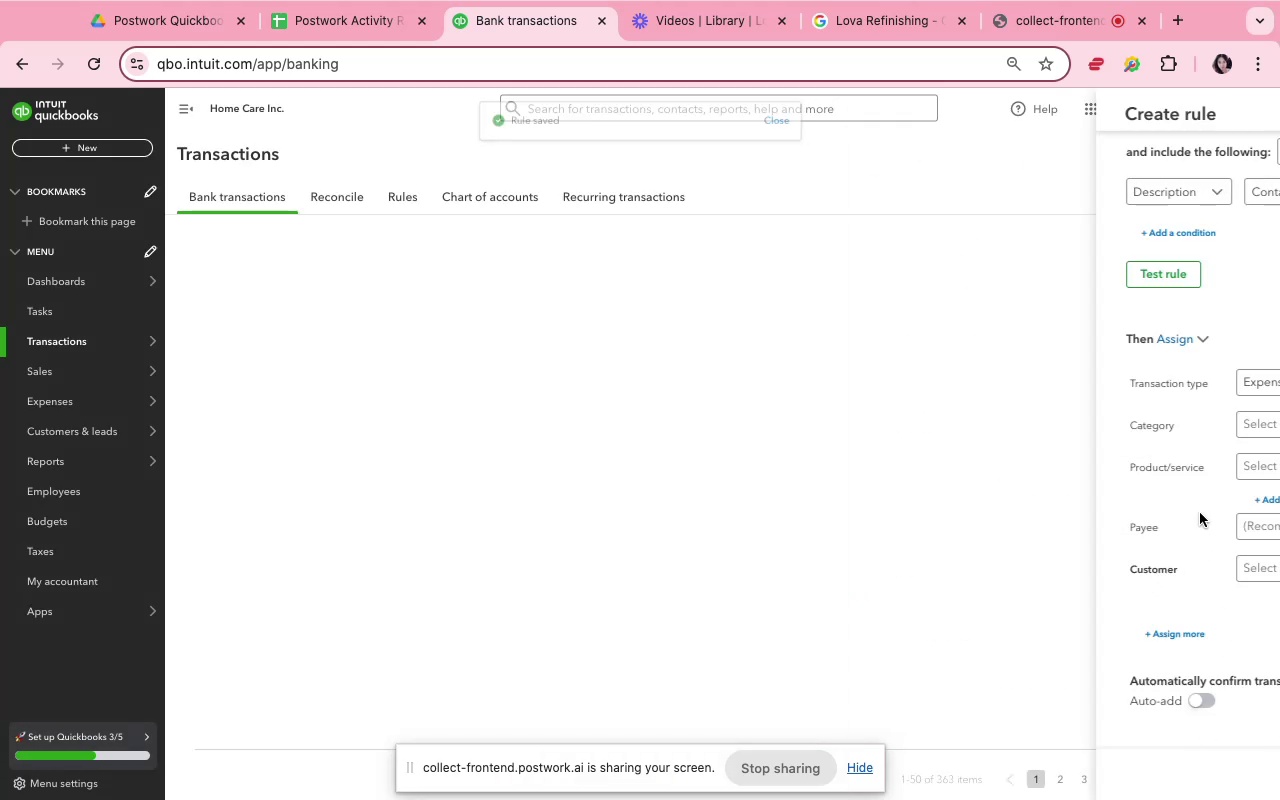 
wait(12.03)
 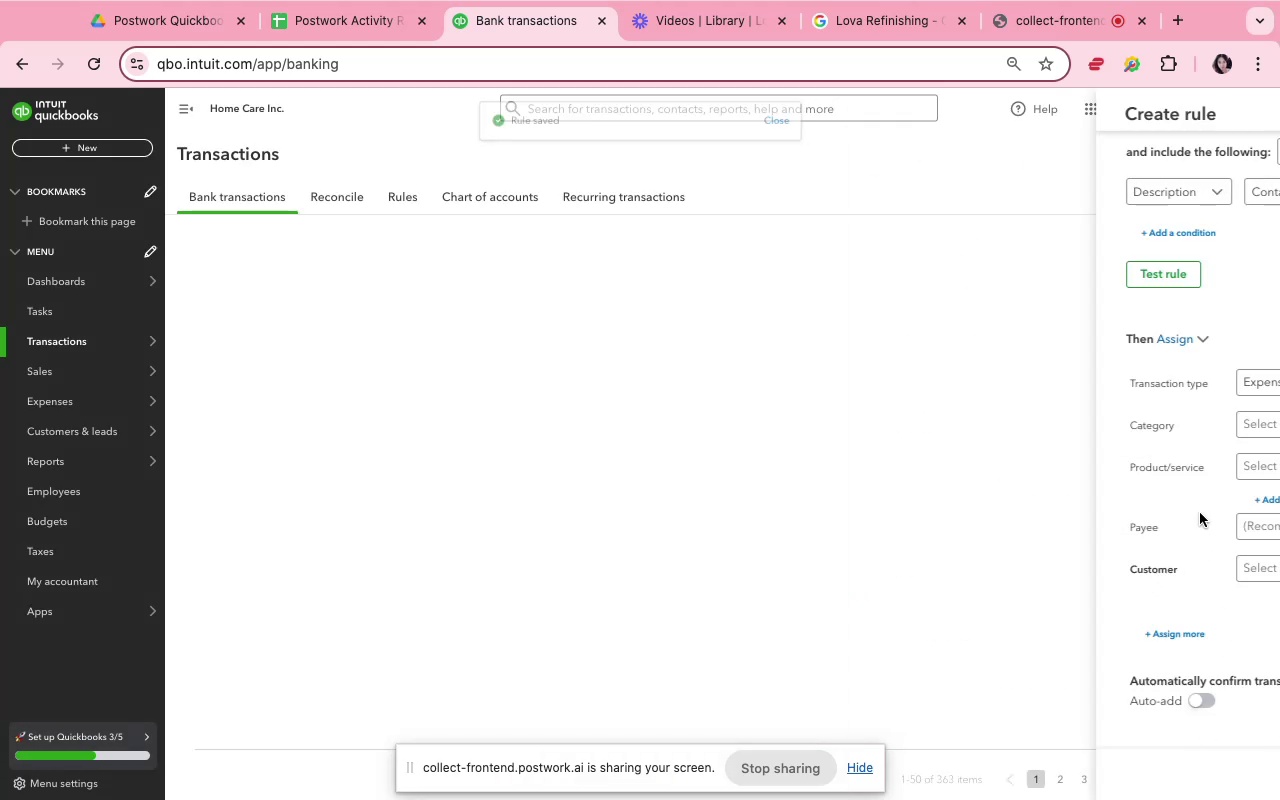 
scroll: coordinate [955, 419], scroll_direction: up, amount: 27.0
 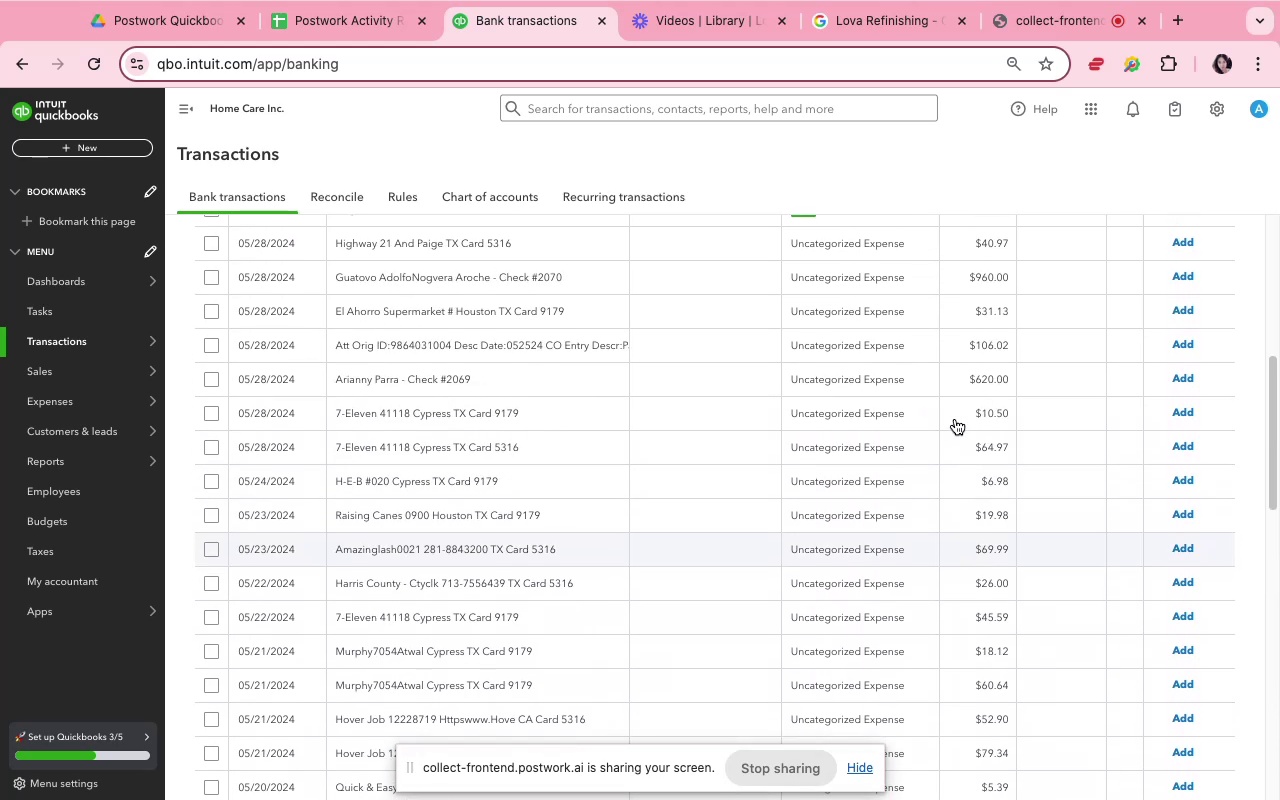 
scroll: coordinate [955, 421], scroll_direction: down, amount: 20.0
 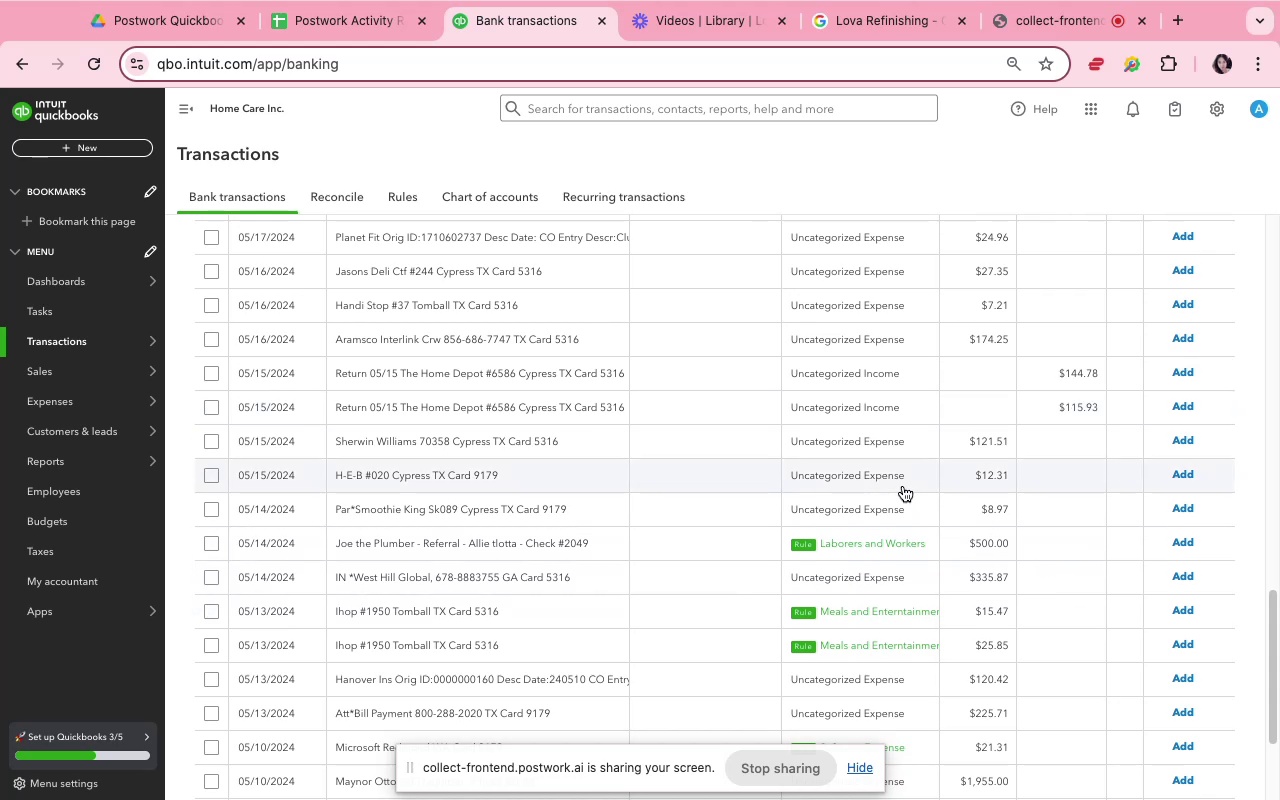 
wait(130.97)
 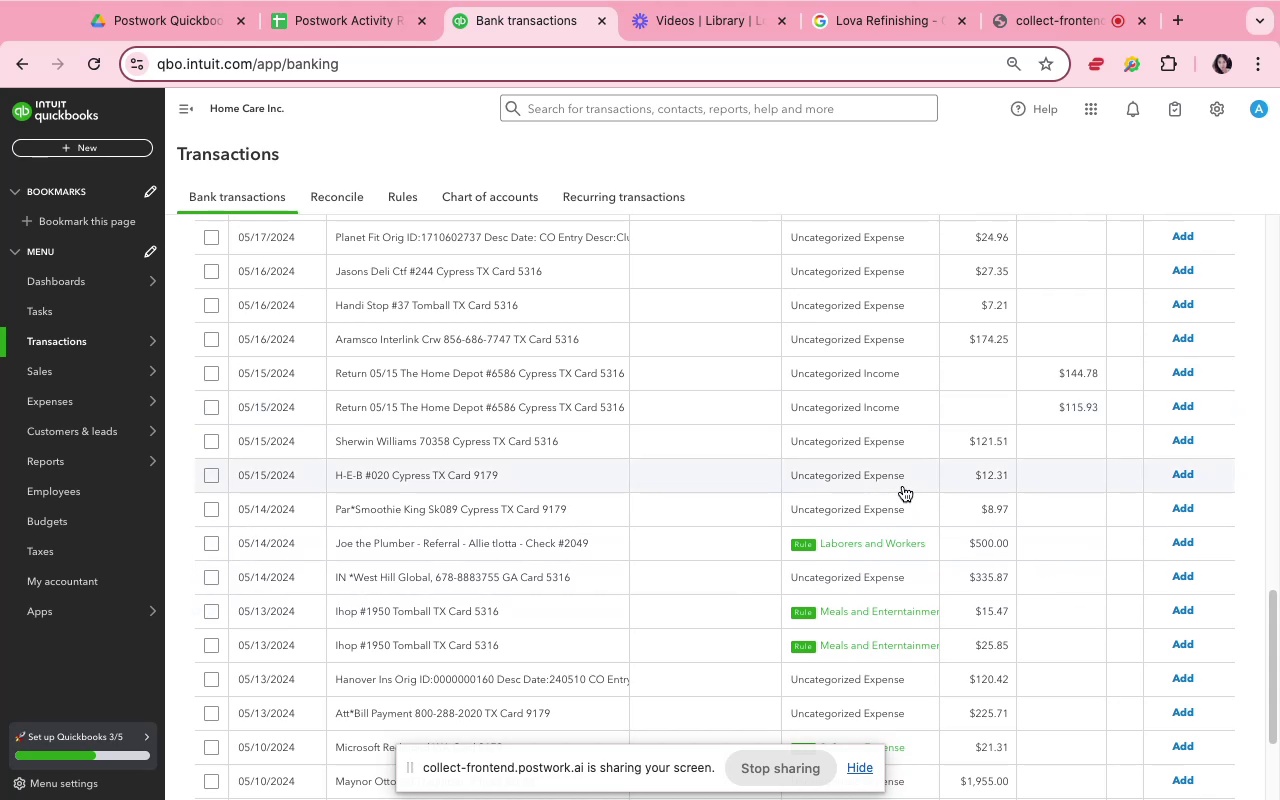 
left_click([699, 552])
 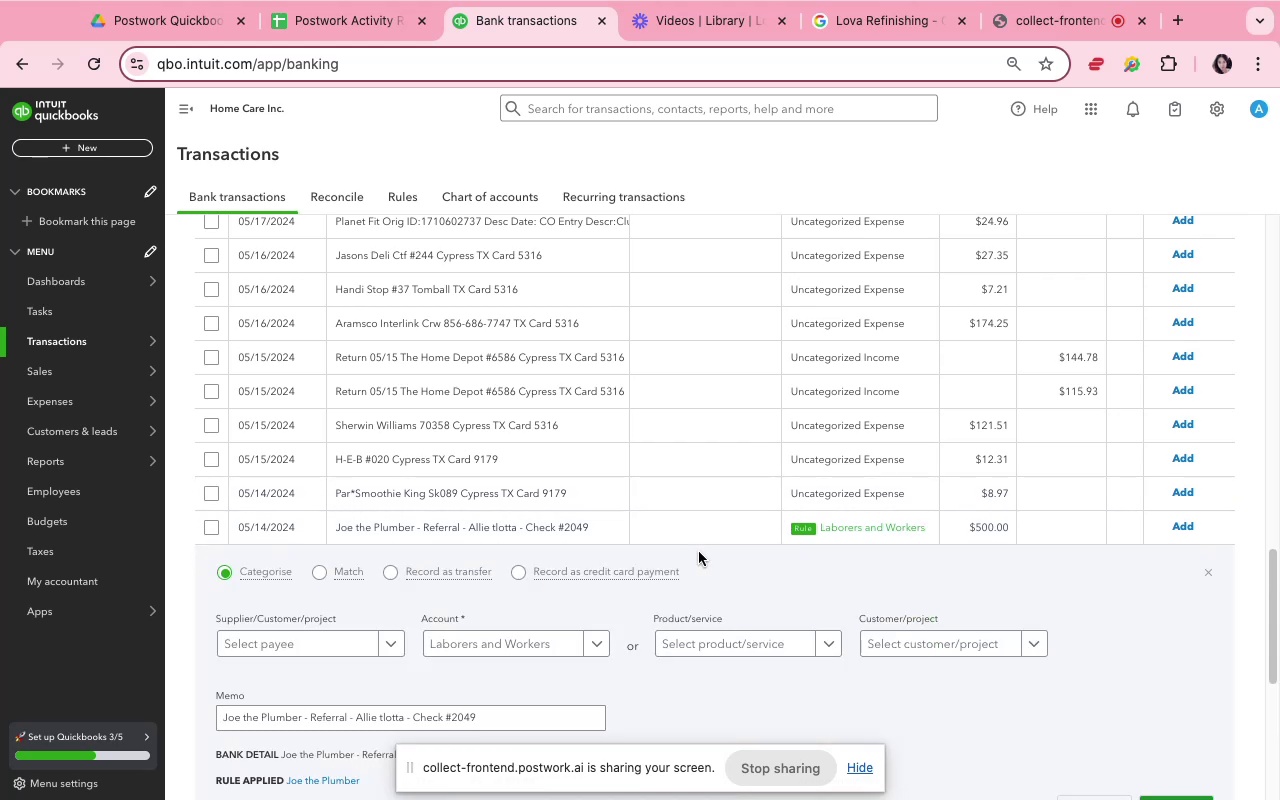 
scroll: coordinate [728, 567], scroll_direction: down, amount: 9.0
 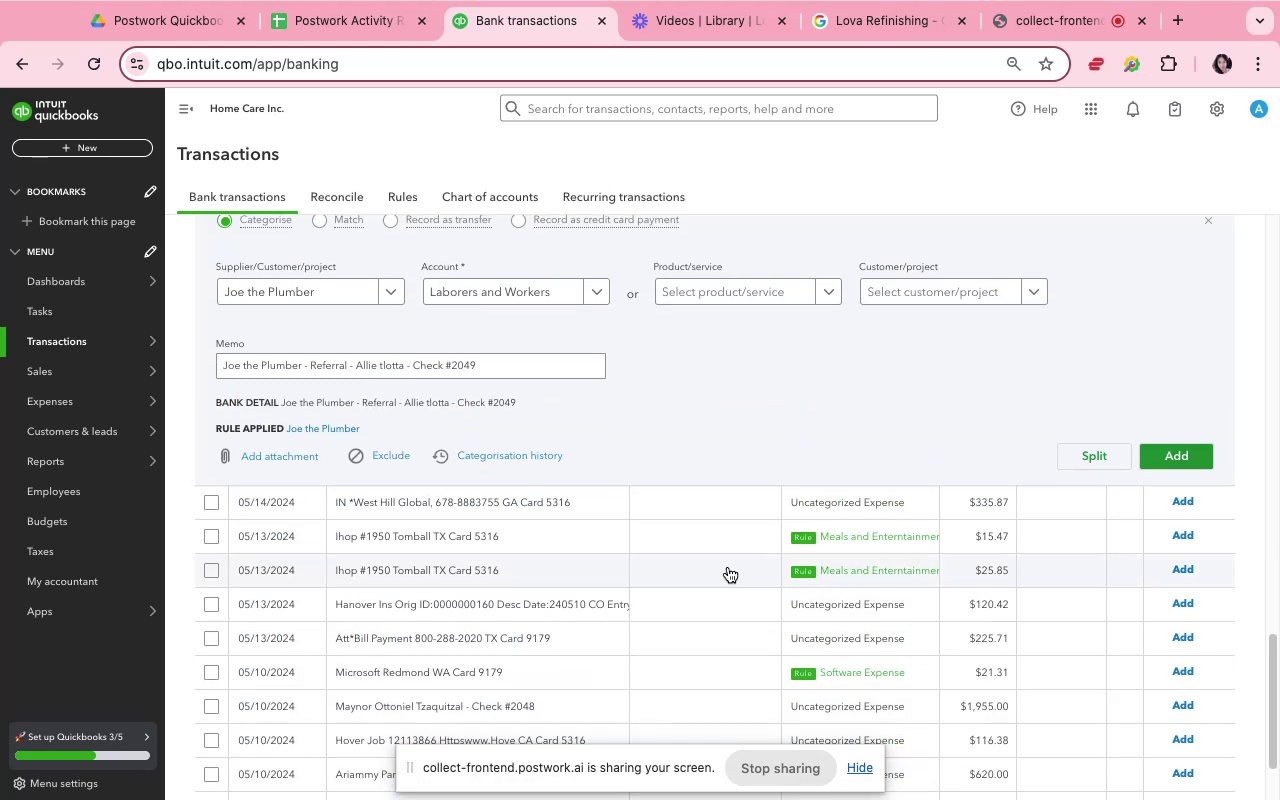 
scroll: coordinate [728, 567], scroll_direction: up, amount: 6.0
 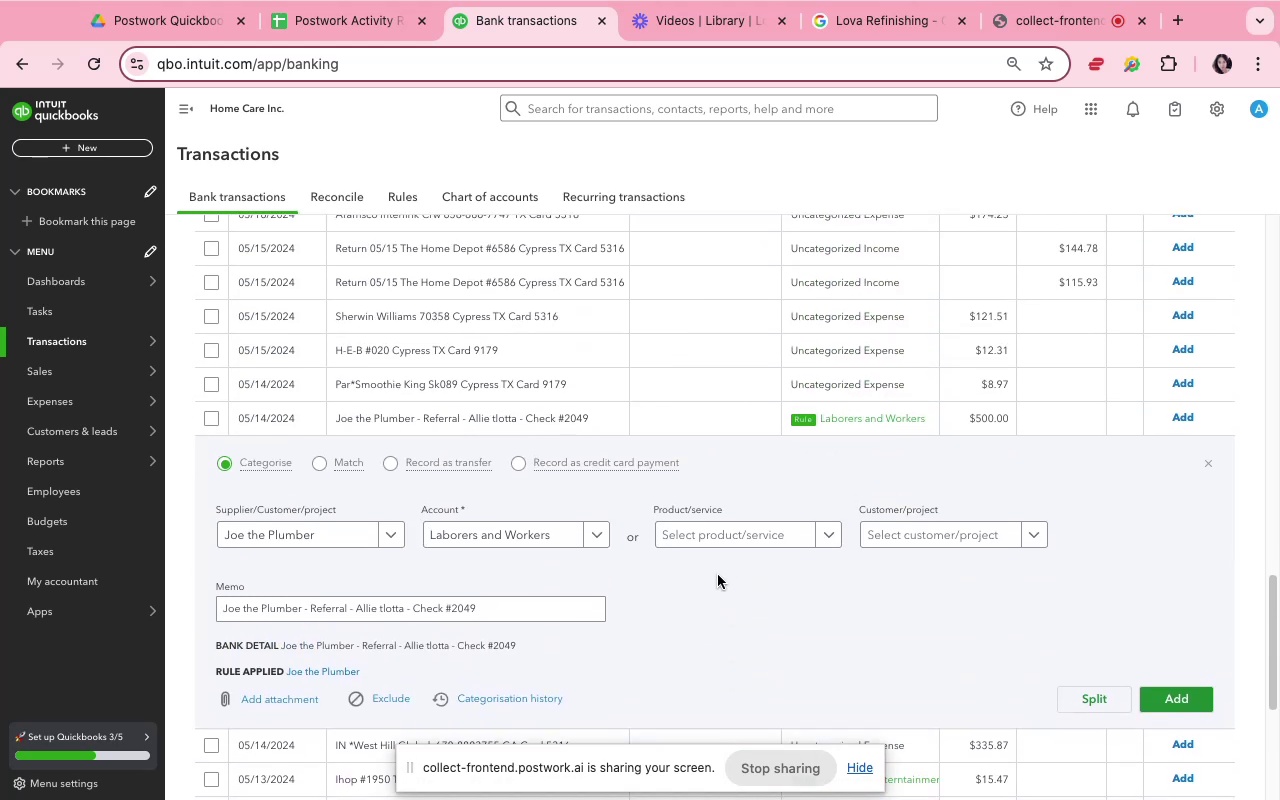 
scroll: coordinate [713, 585], scroll_direction: down, amount: 2.0
 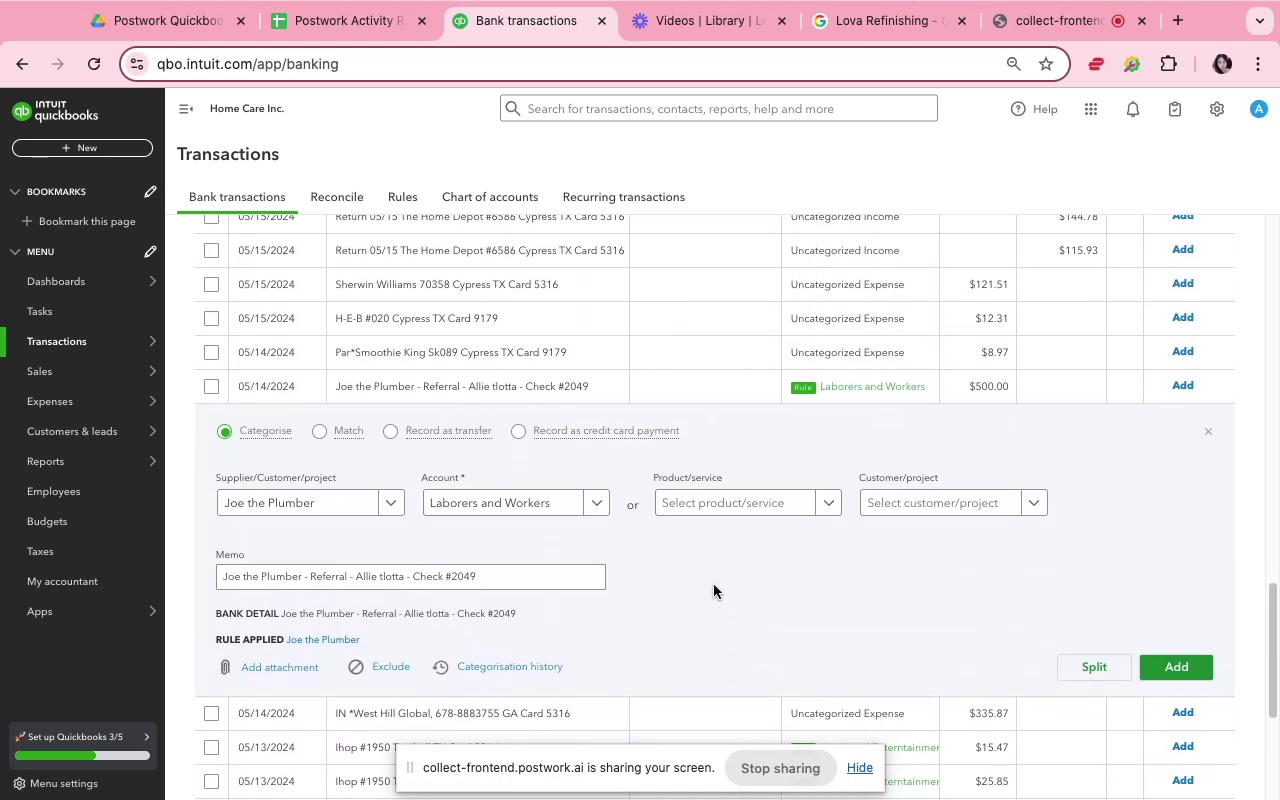 
left_click([714, 585])
 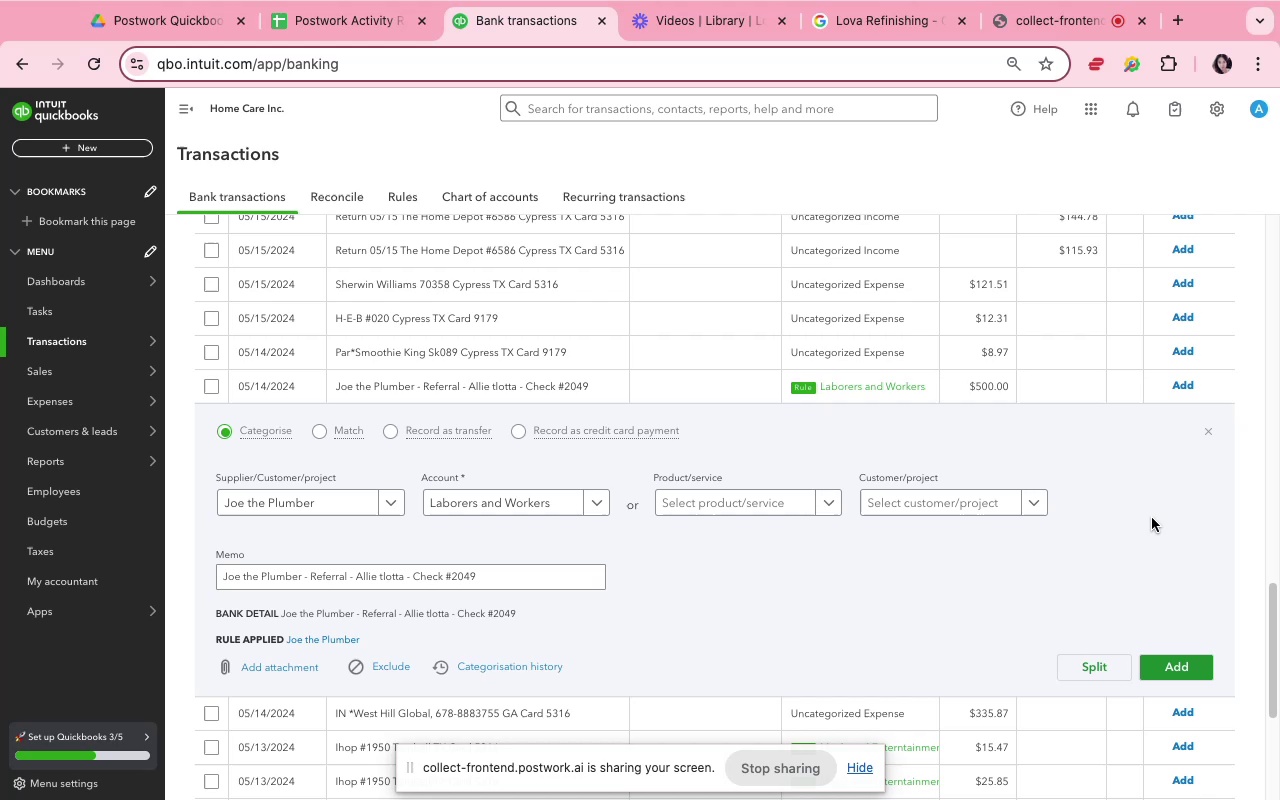 
left_click([1149, 507])
 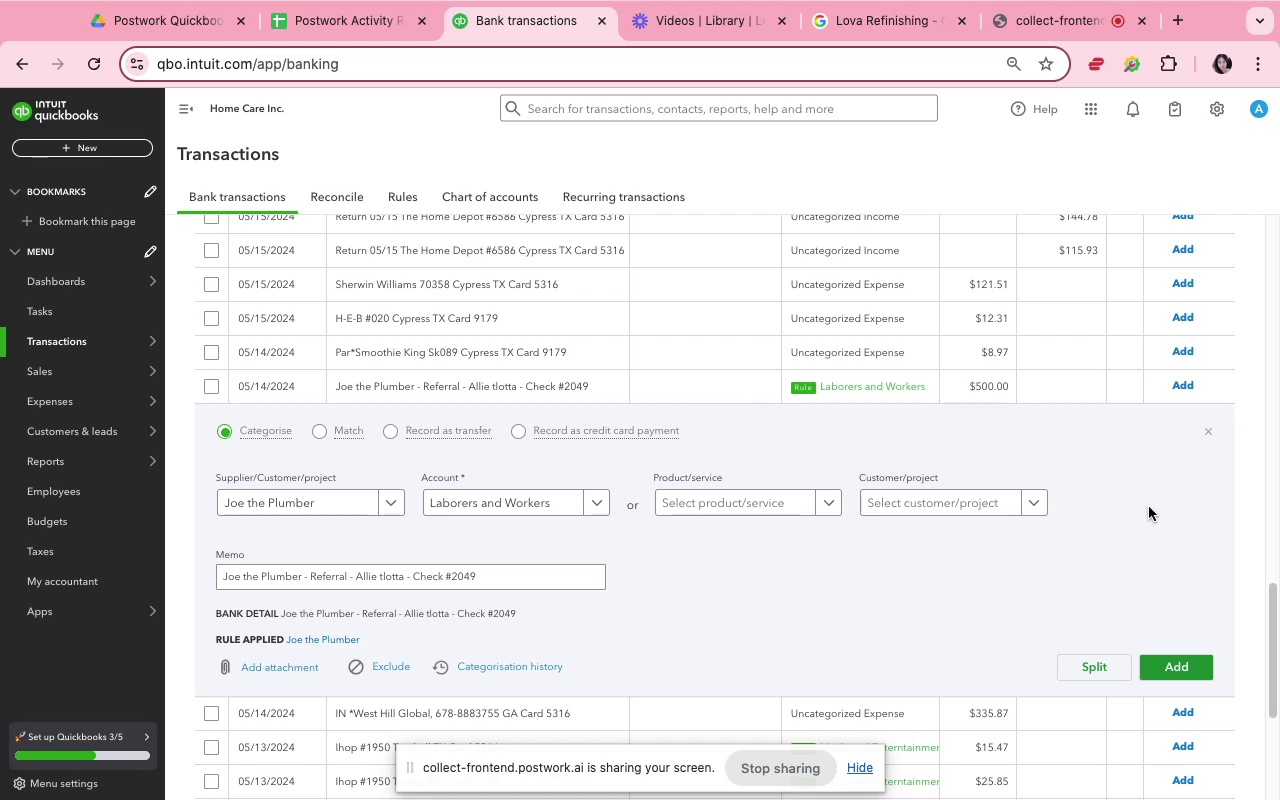 
left_click([1148, 507])
 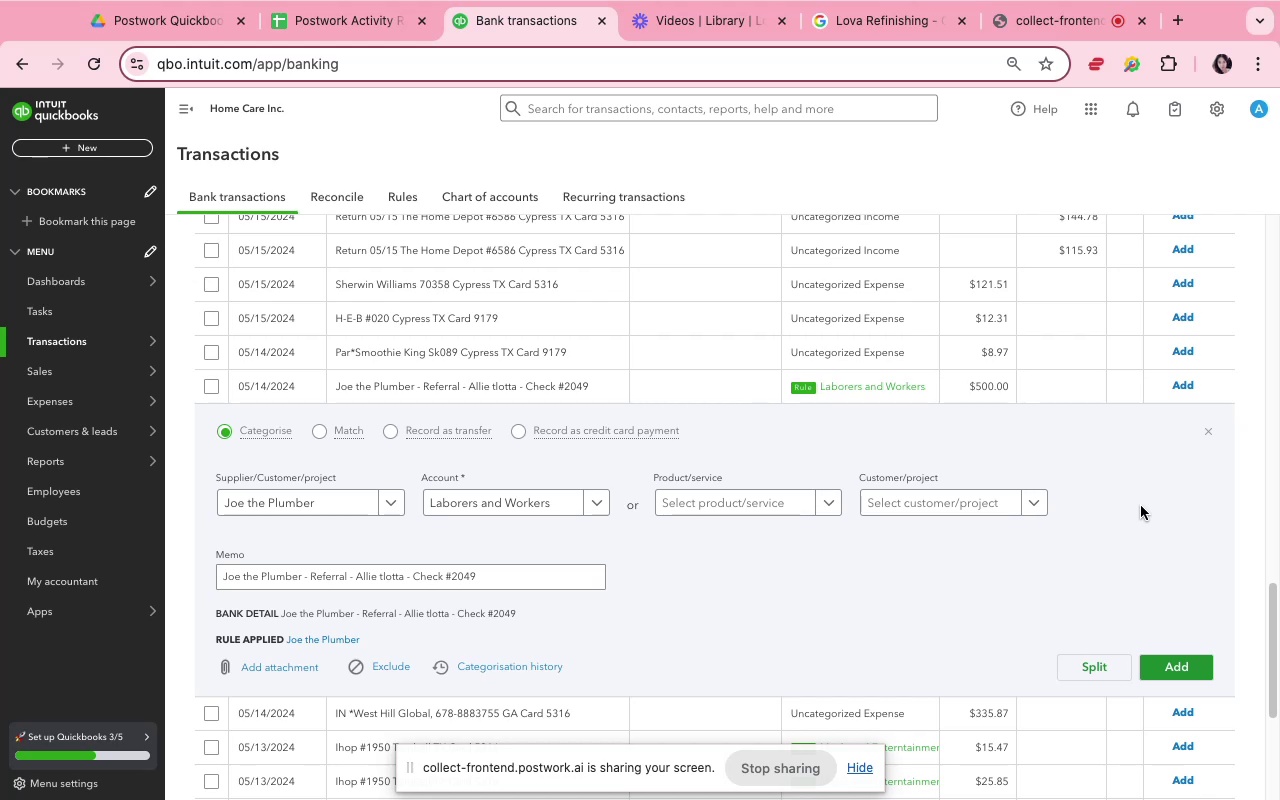 
scroll: coordinate [1128, 504], scroll_direction: down, amount: 4.0
 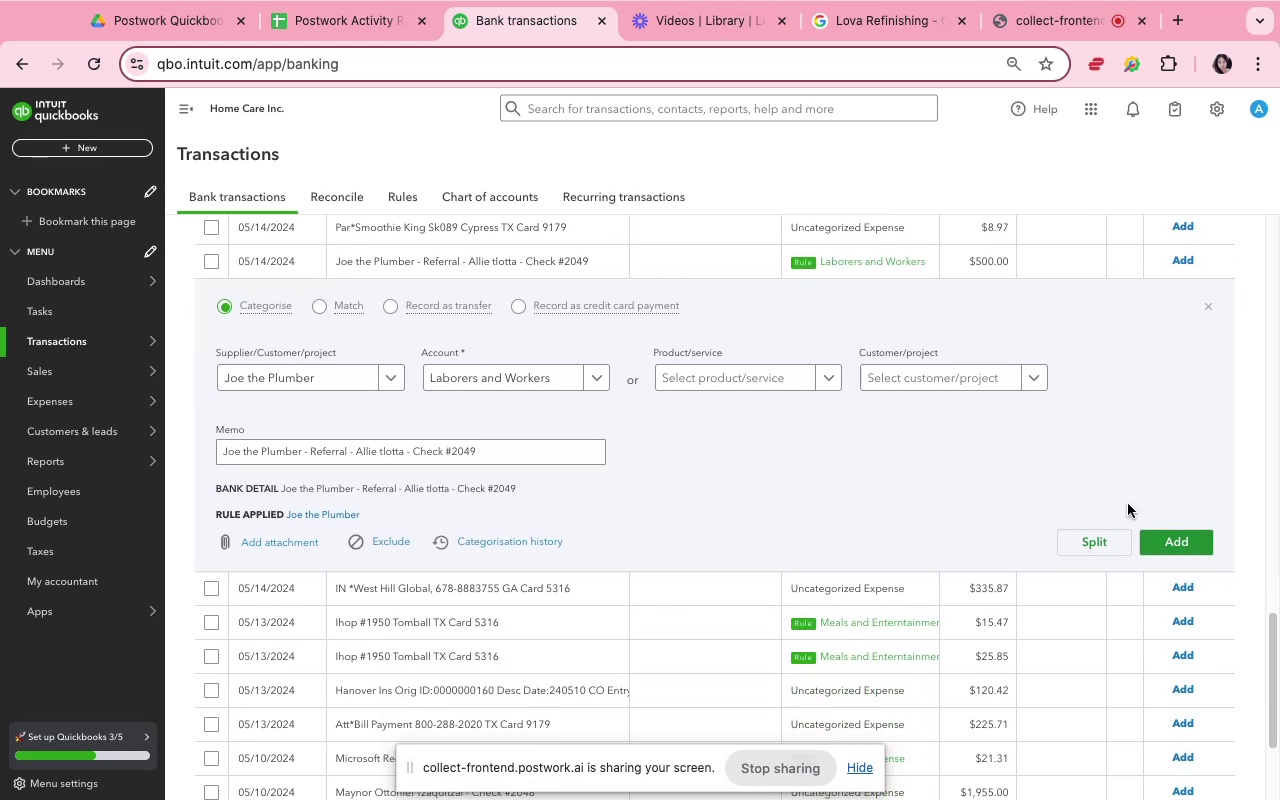 
scroll: coordinate [1128, 504], scroll_direction: up, amount: 2.0
 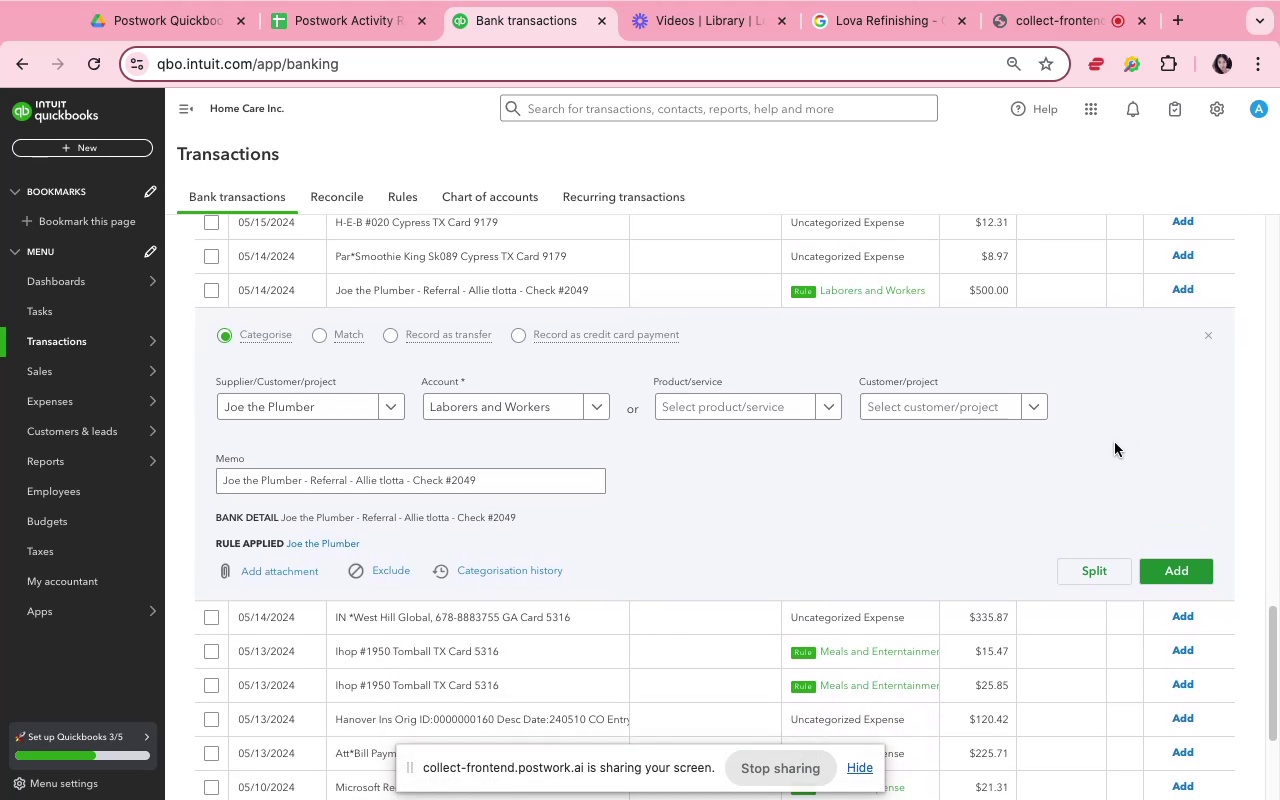 
wait(5.52)
 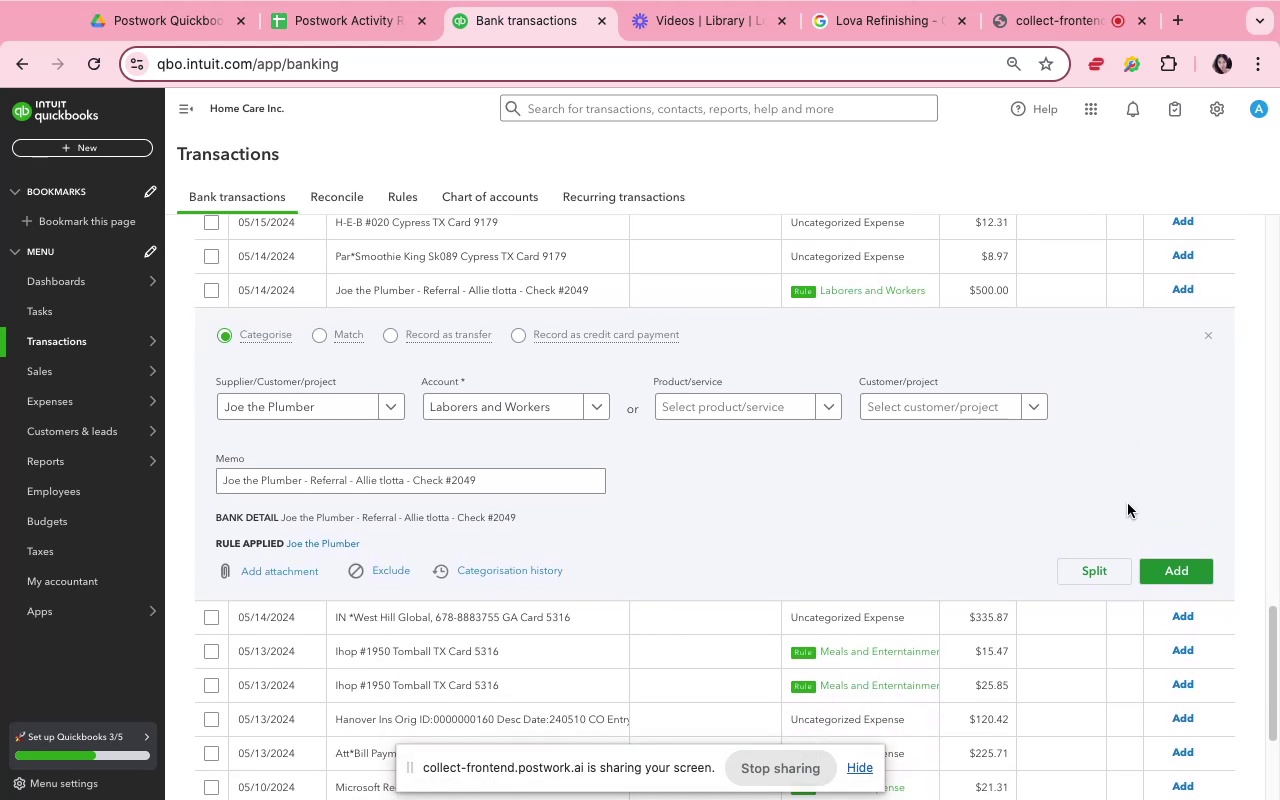 
left_click([1039, 485])
 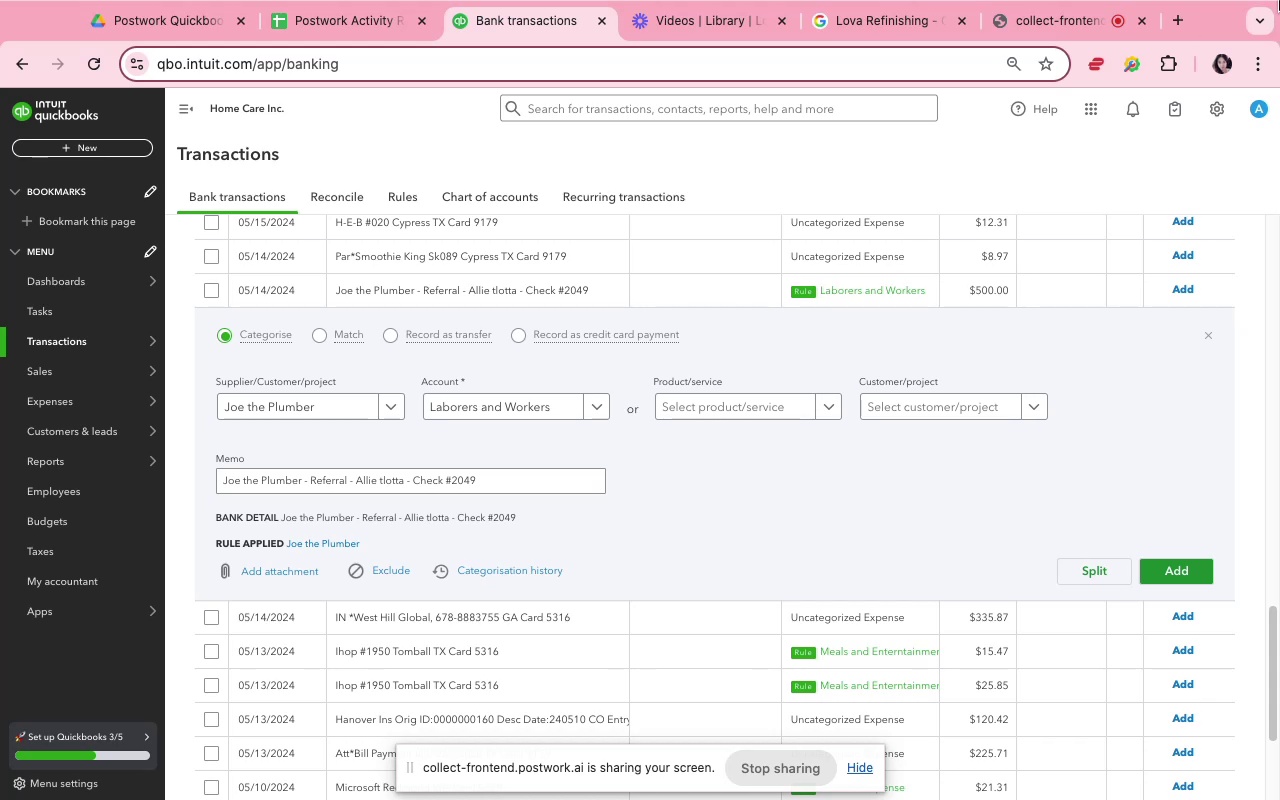 
wait(19.96)
 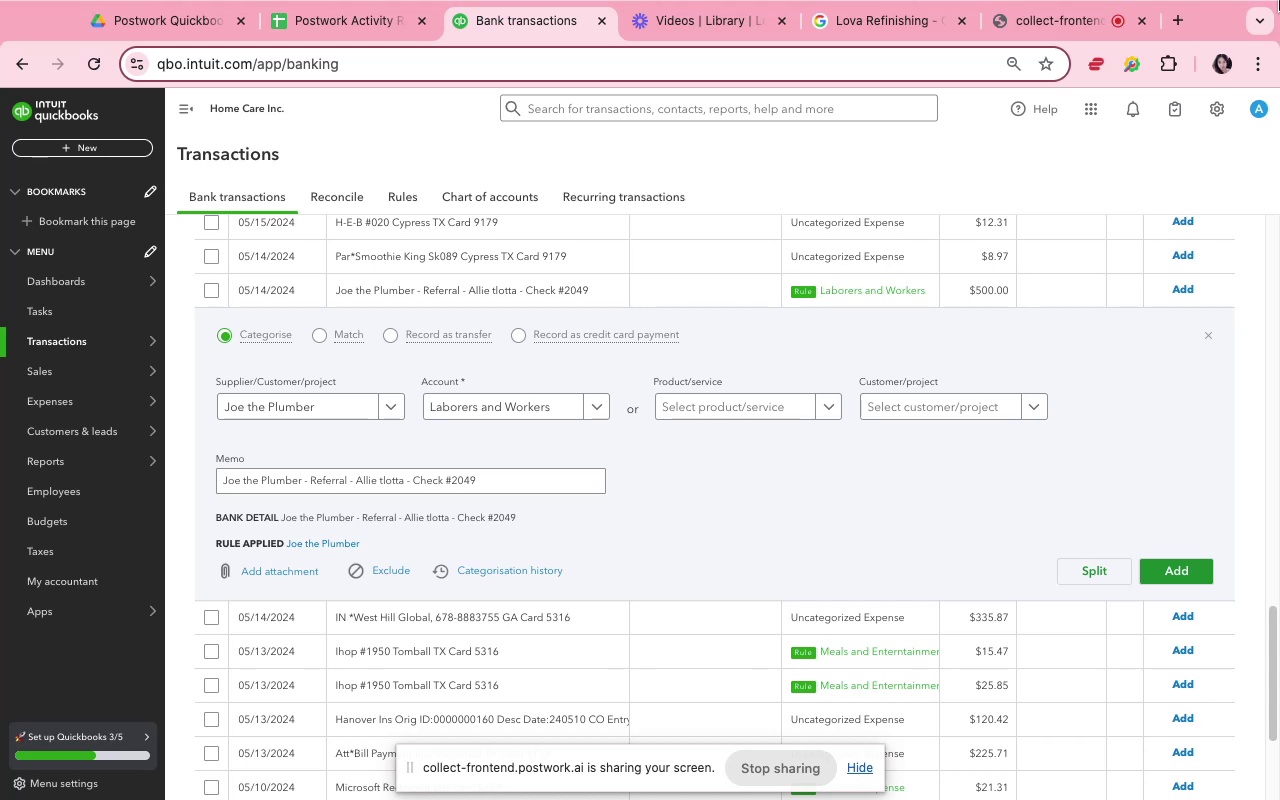 
left_click([967, 515])
 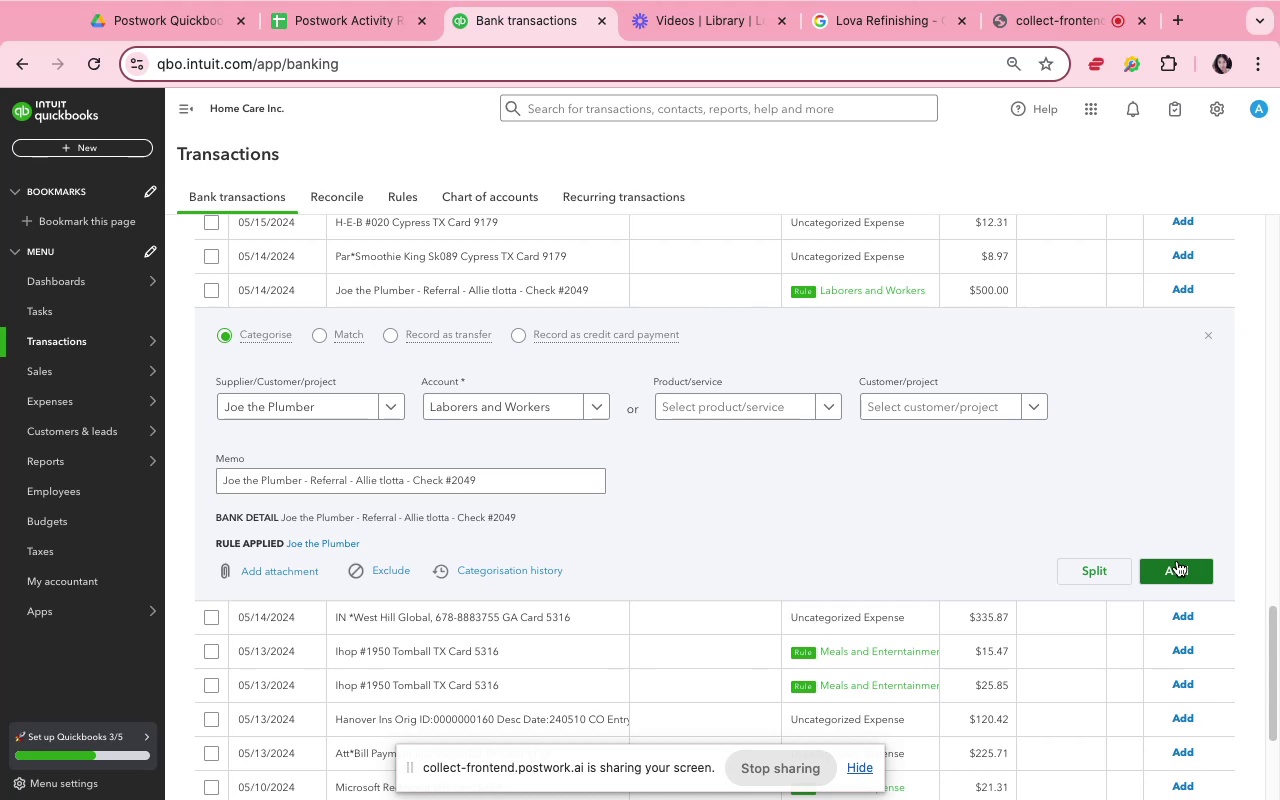 
left_click([1177, 561])
 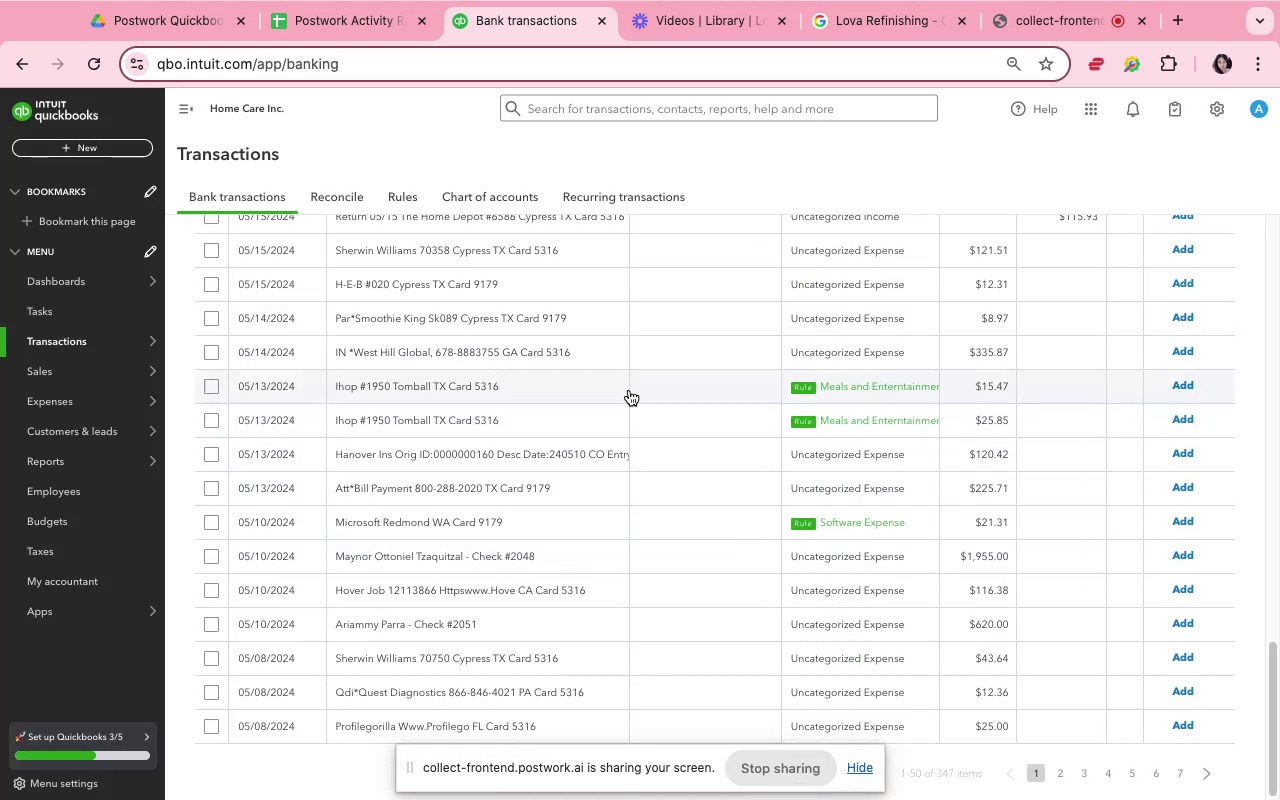 
wait(12.75)
 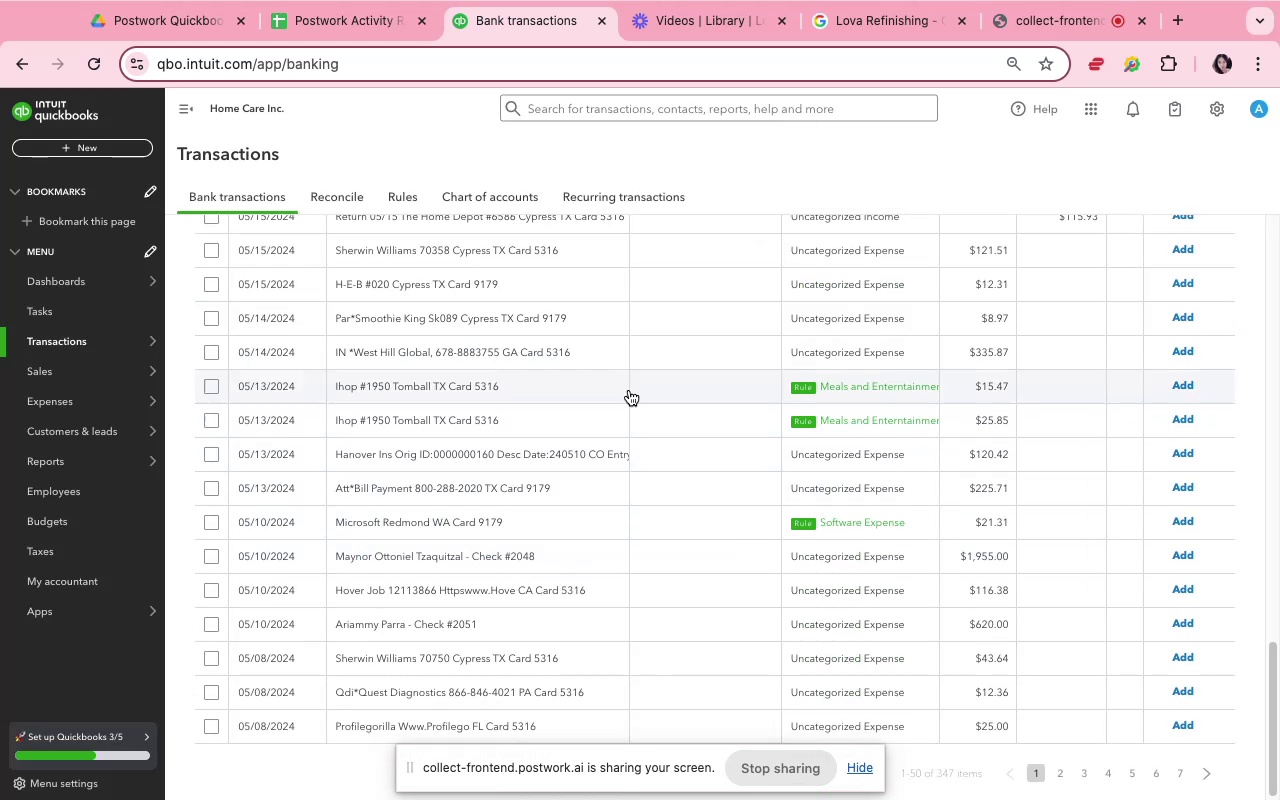 
left_click([621, 552])
 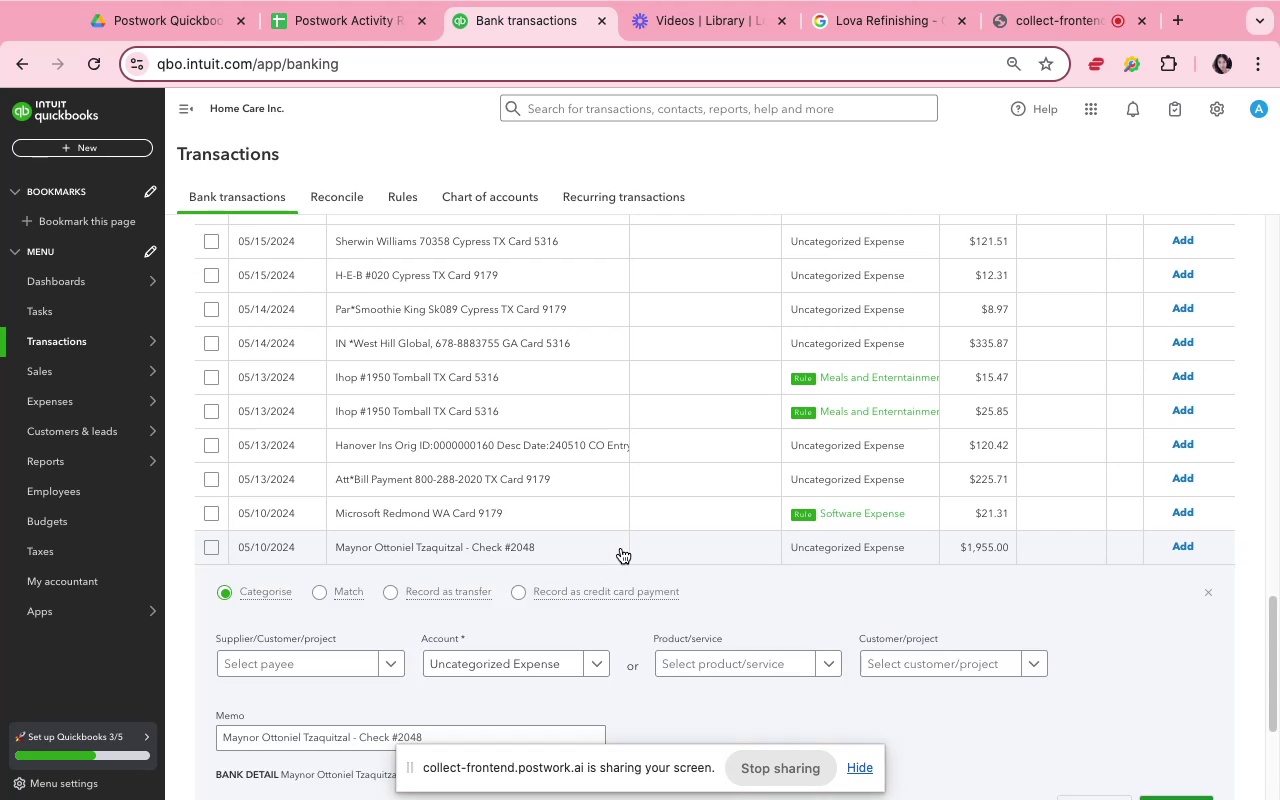 
wait(9.06)
 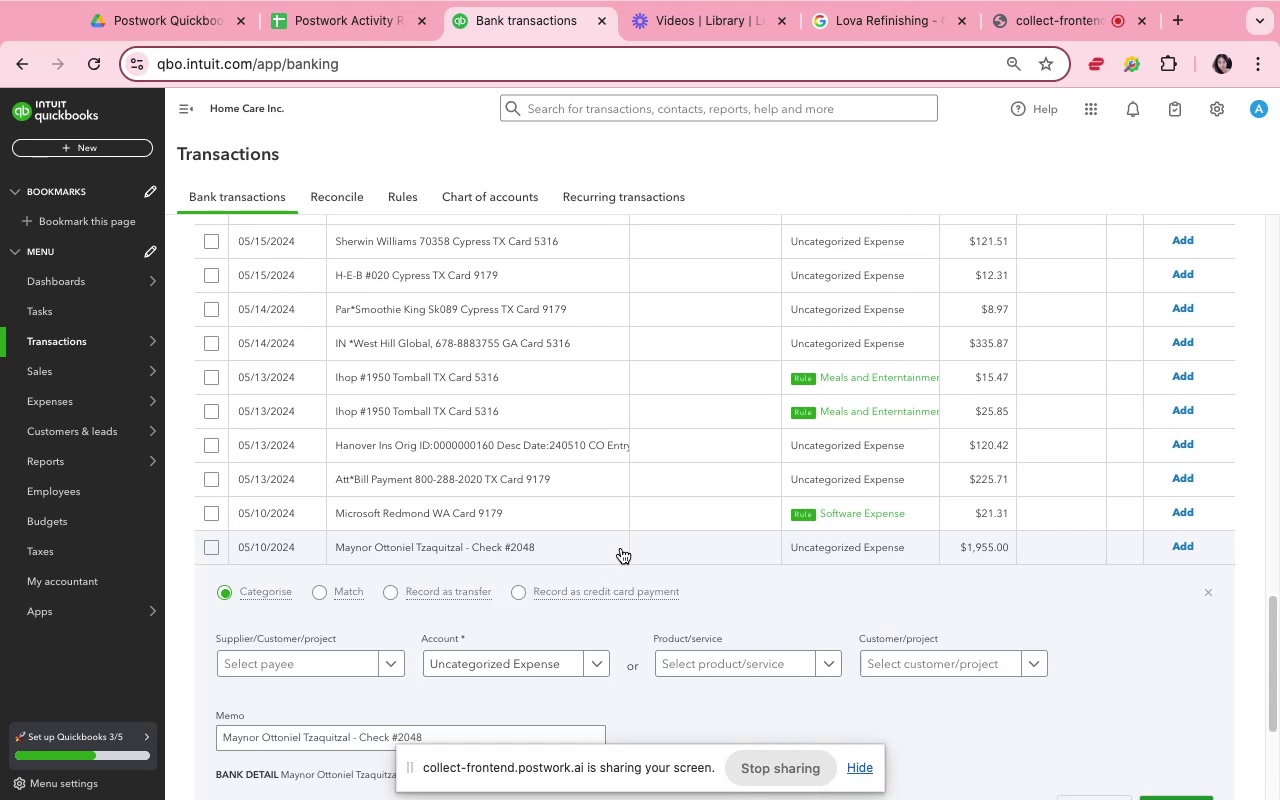 
scroll: coordinate [627, 539], scroll_direction: down, amount: 9.0
 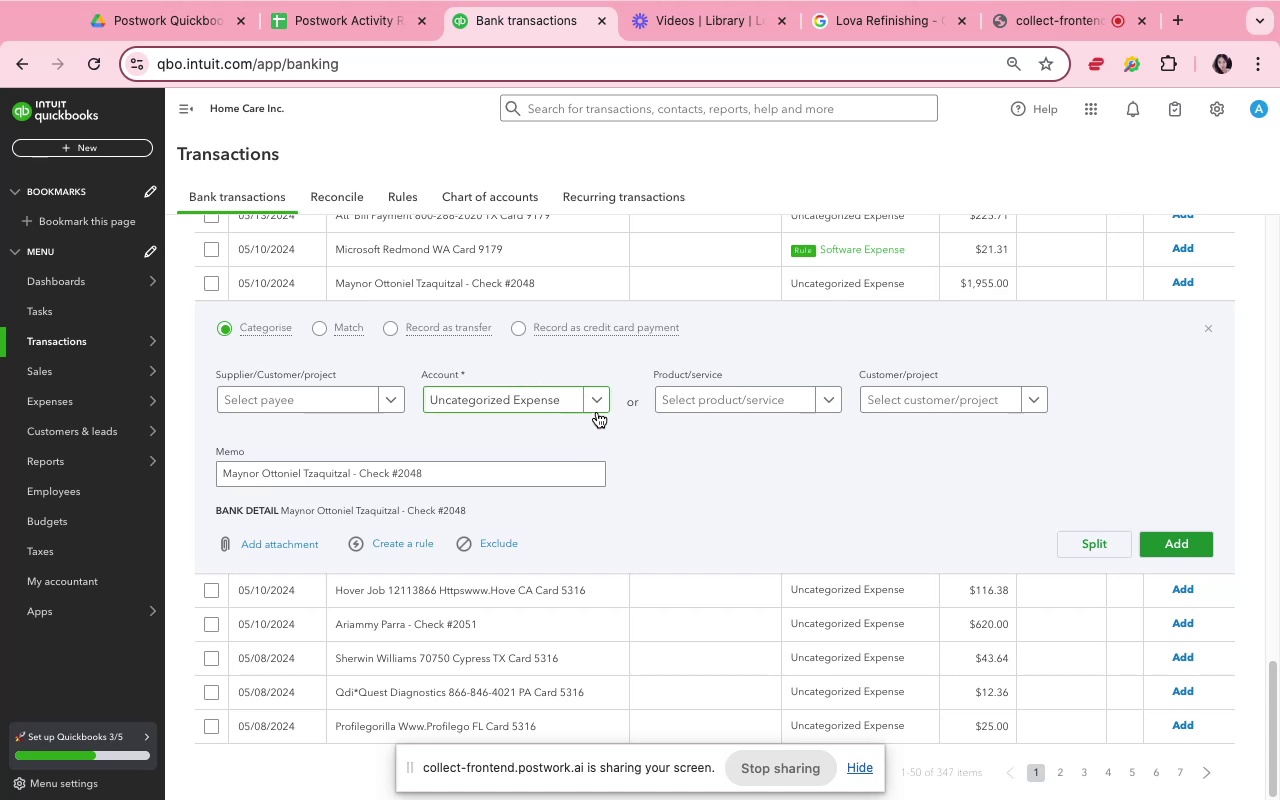 
wait(16.23)
 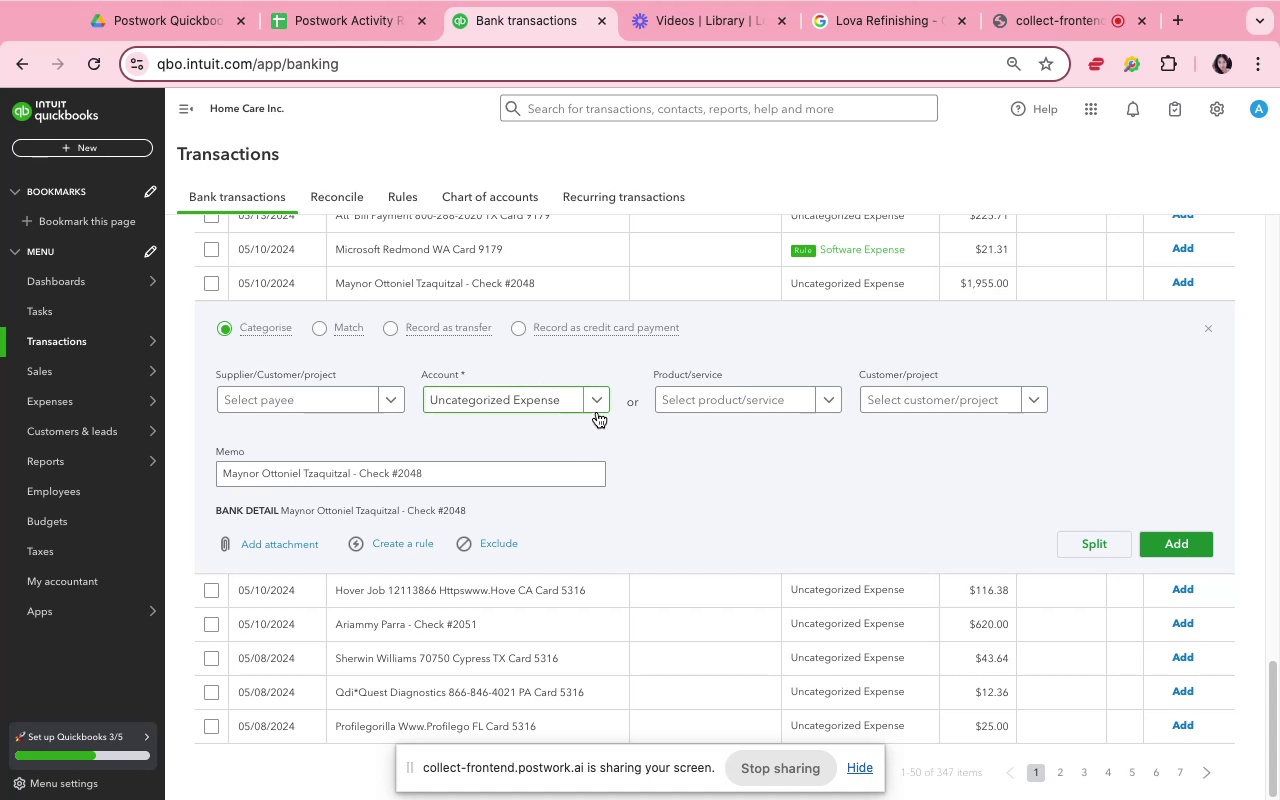 
scroll: coordinate [766, 563], scroll_direction: up, amount: 1.0
 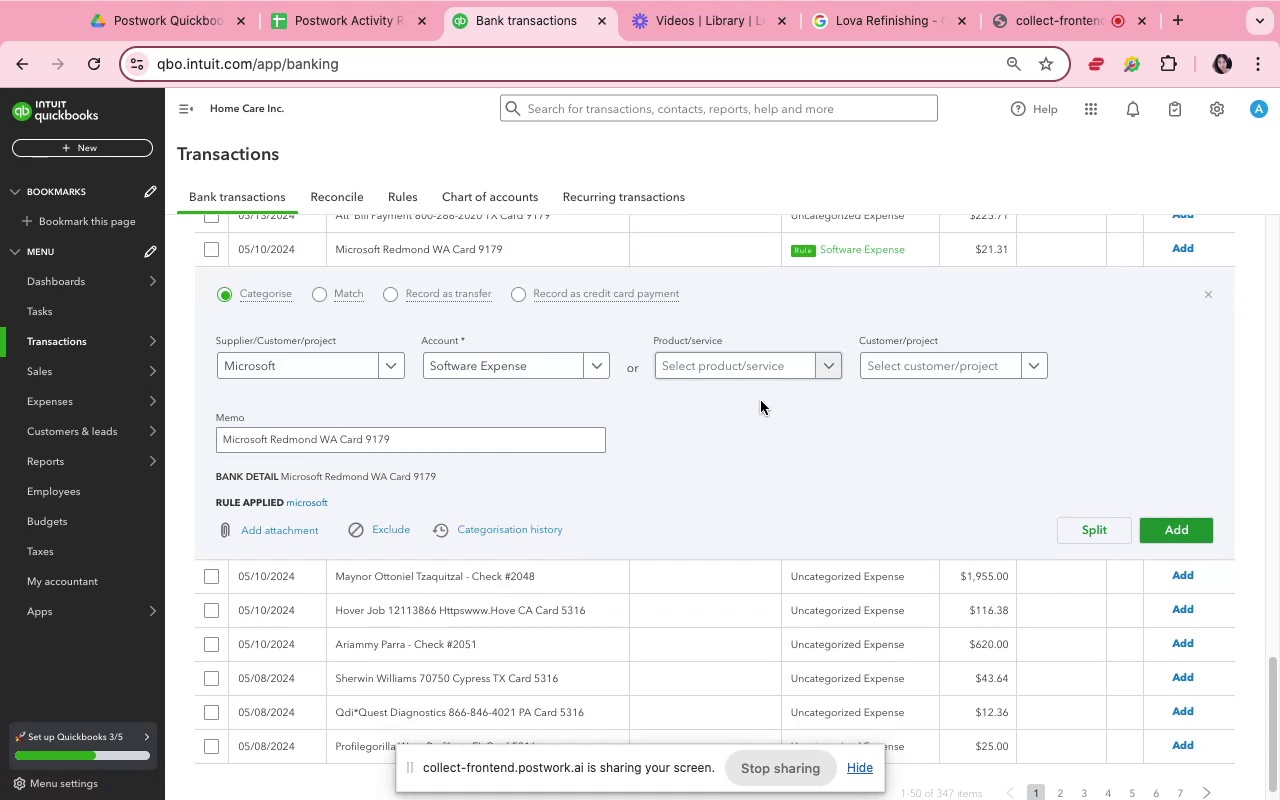 
left_click([657, 483])
 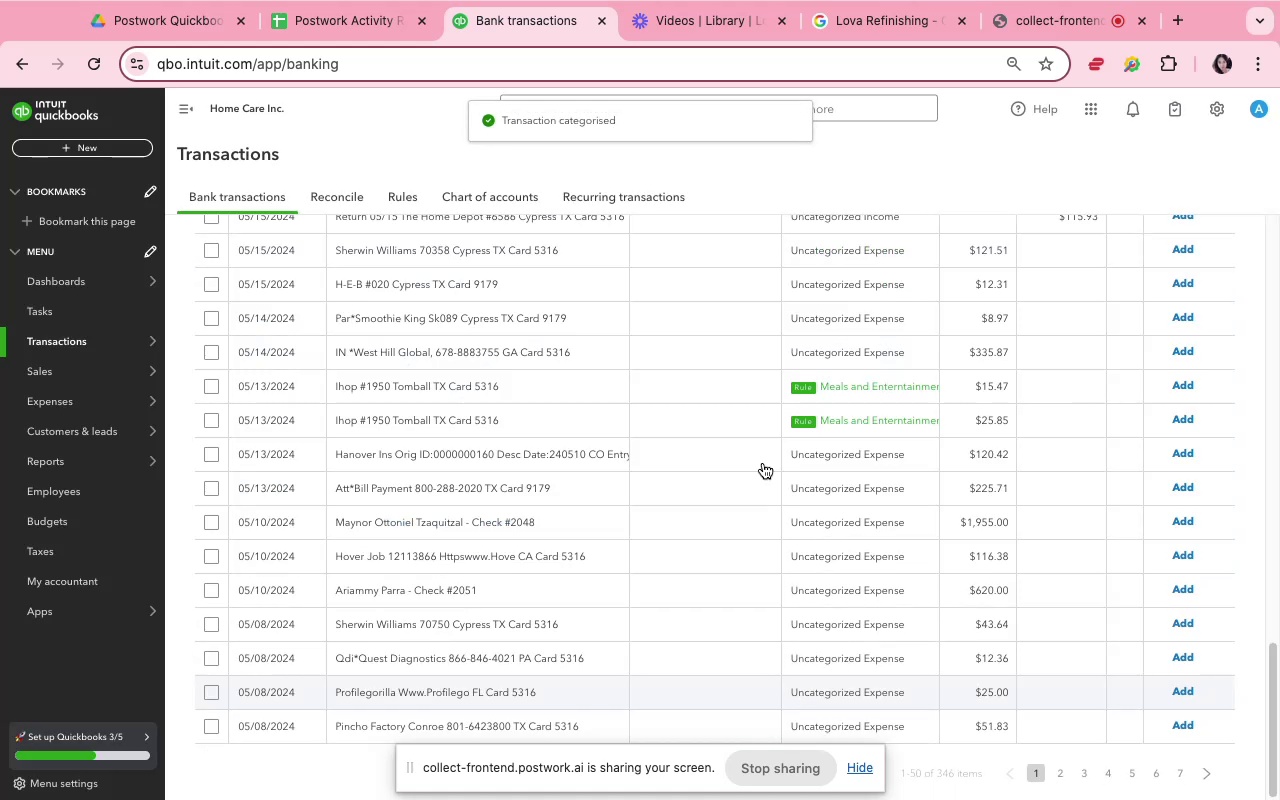 
wait(6.12)
 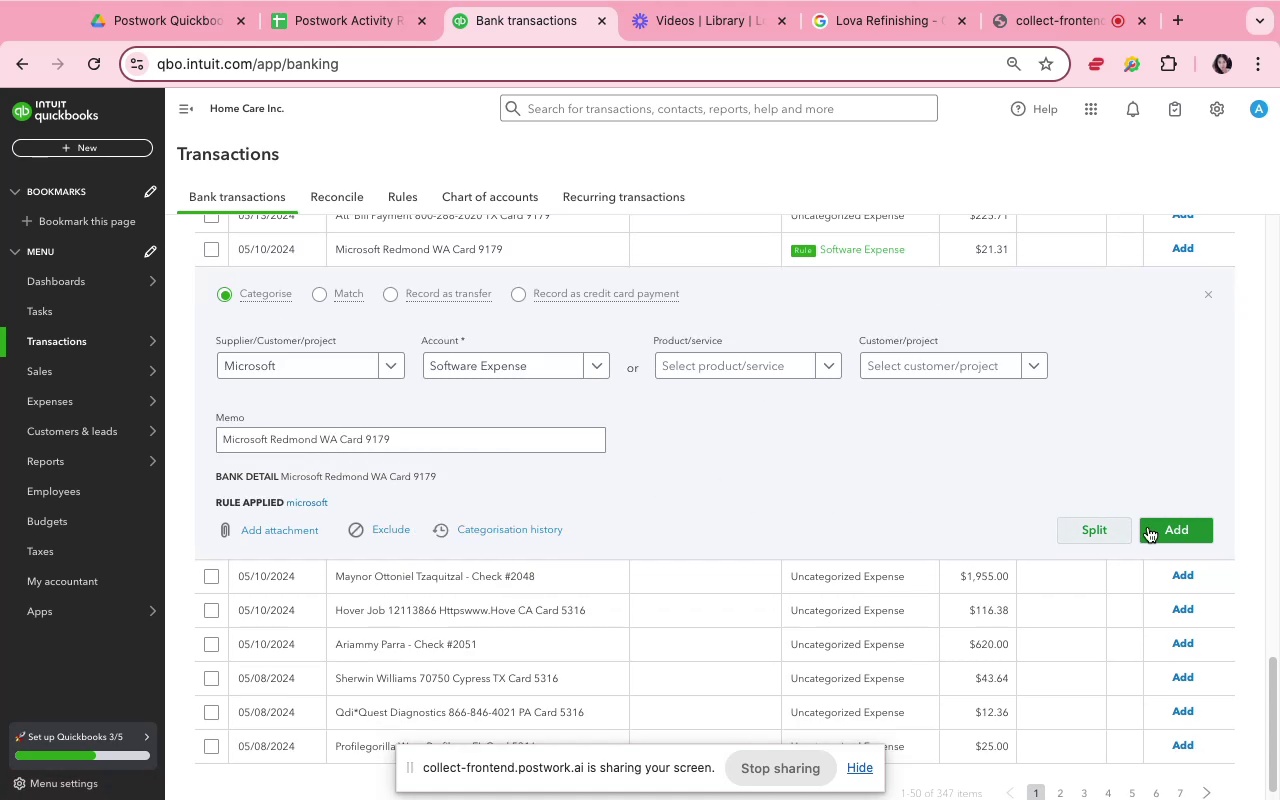 
left_click([702, 374])
 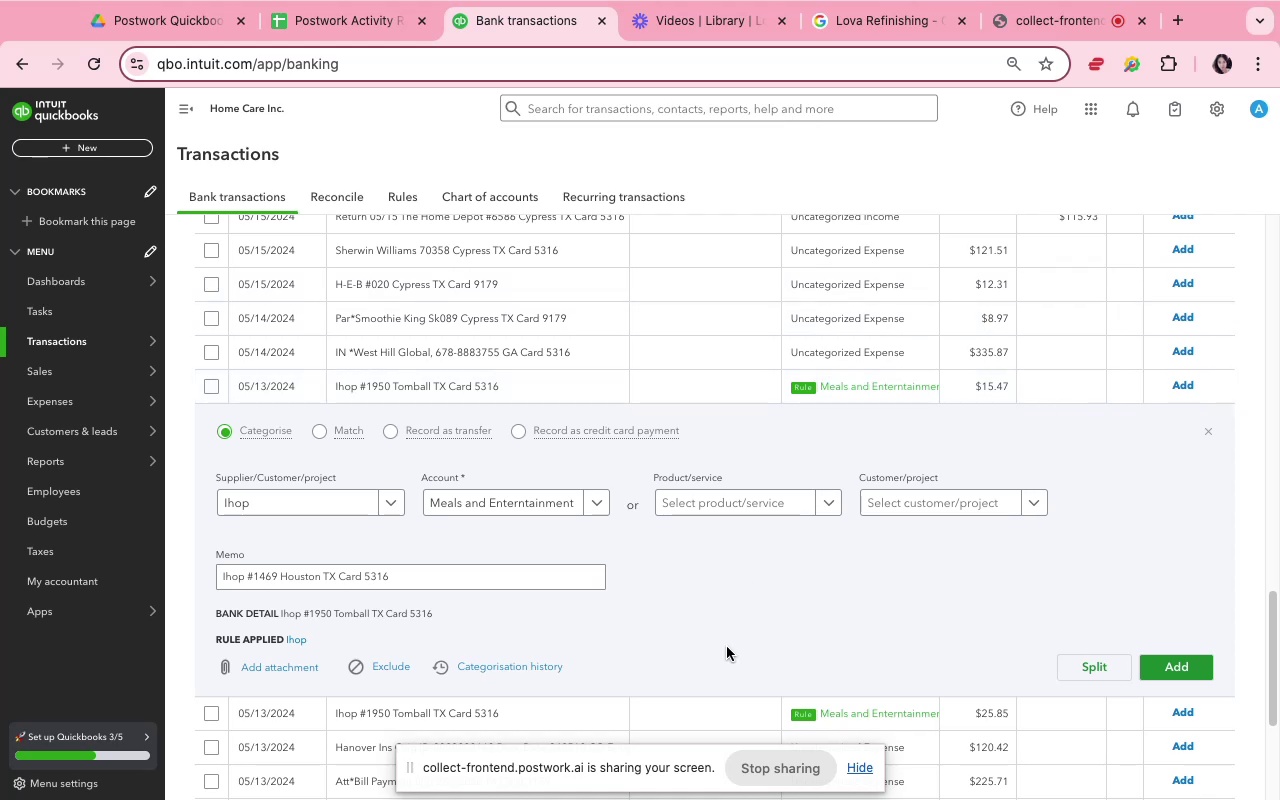 
left_click([727, 603])
 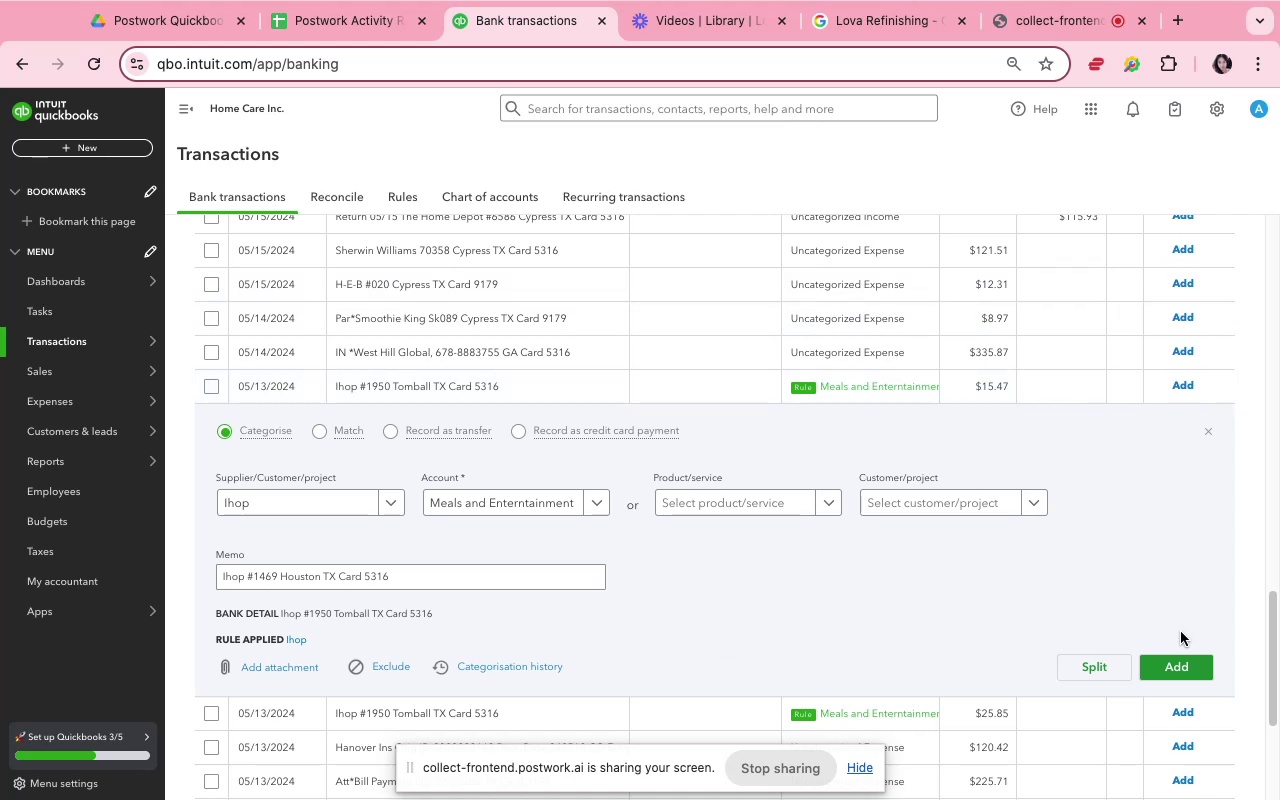 
left_click_drag(start_coordinate=[1191, 659], to_coordinate=[1190, 654])
 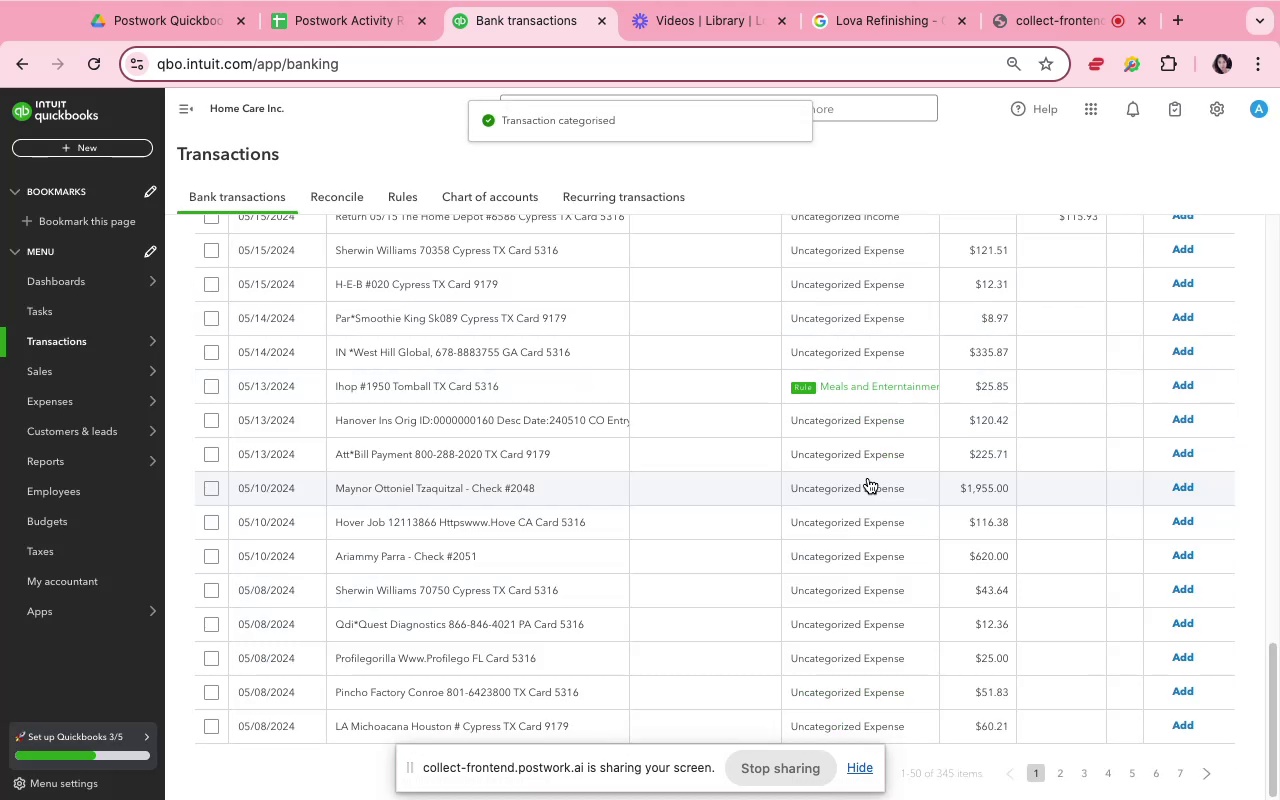 
left_click([854, 382])
 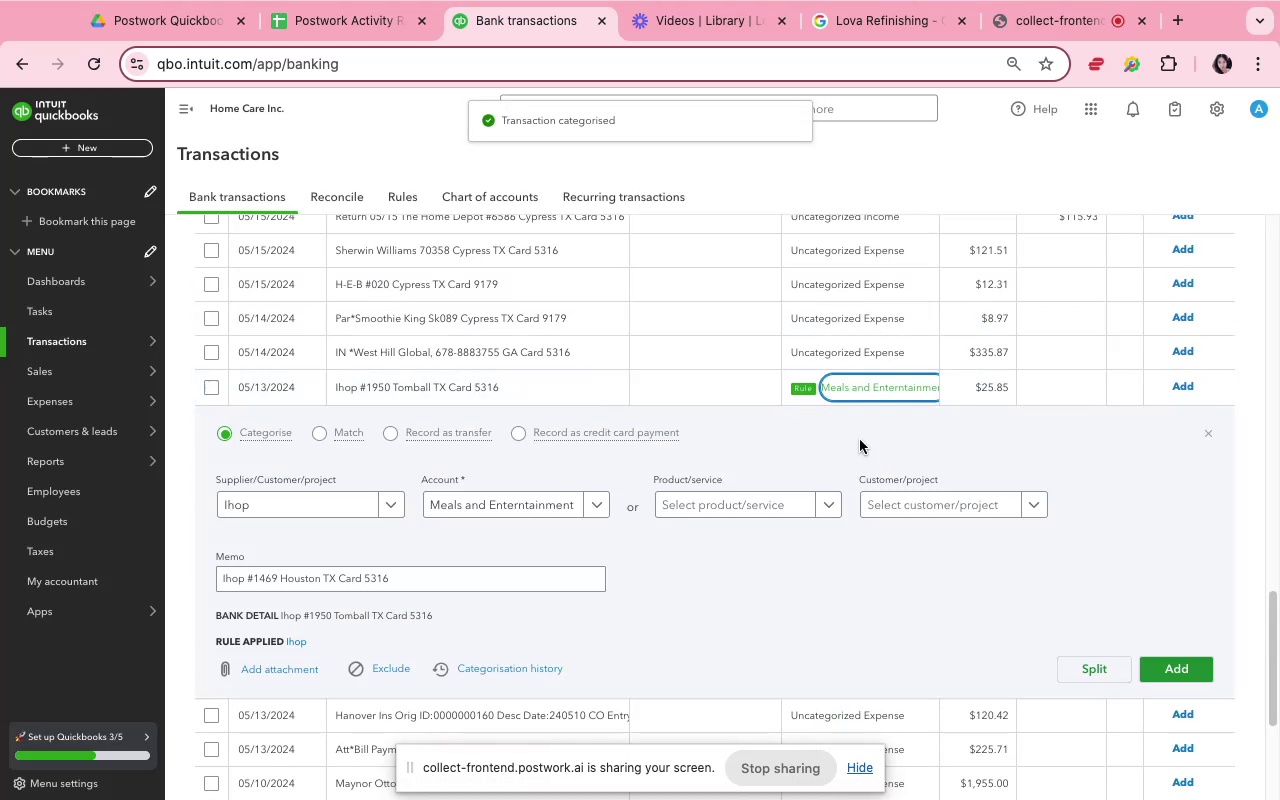 
scroll: coordinate [812, 653], scroll_direction: down, amount: 9.0
 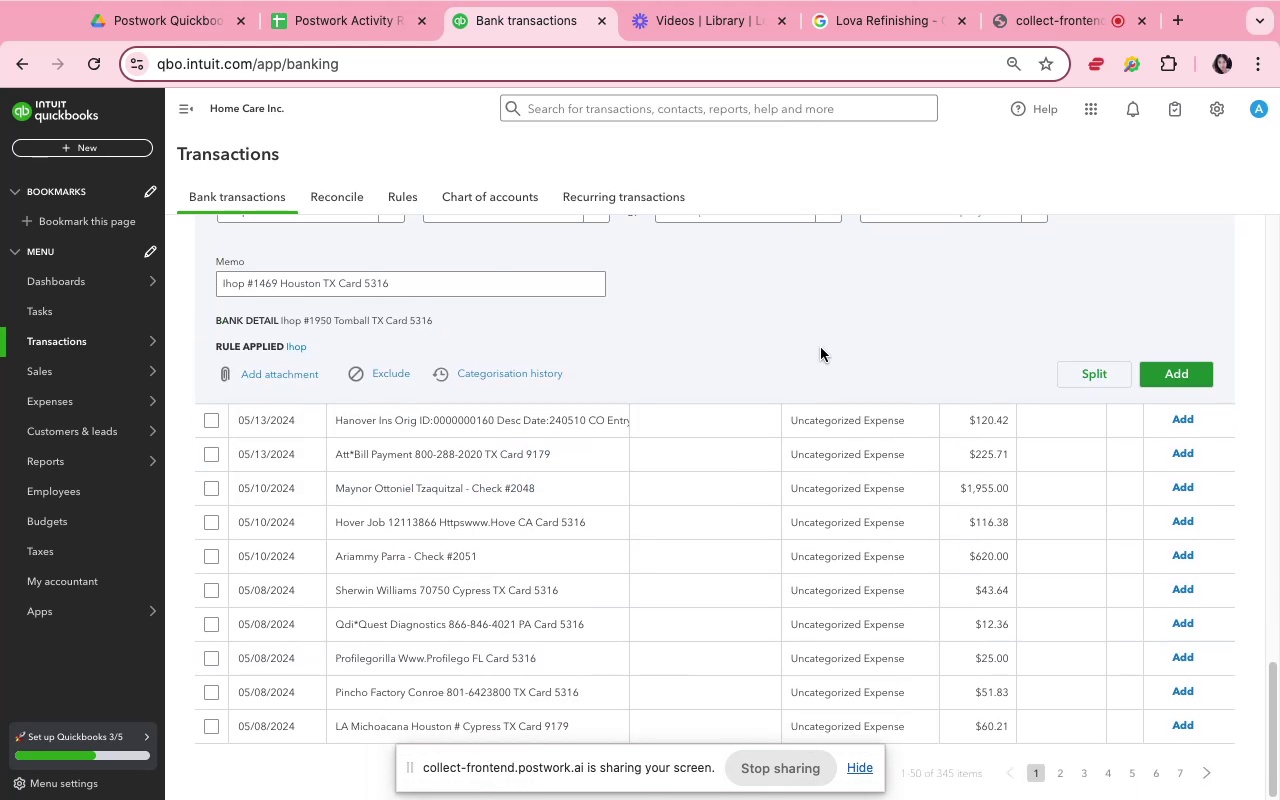 
scroll: coordinate [821, 340], scroll_direction: up, amount: 15.0
 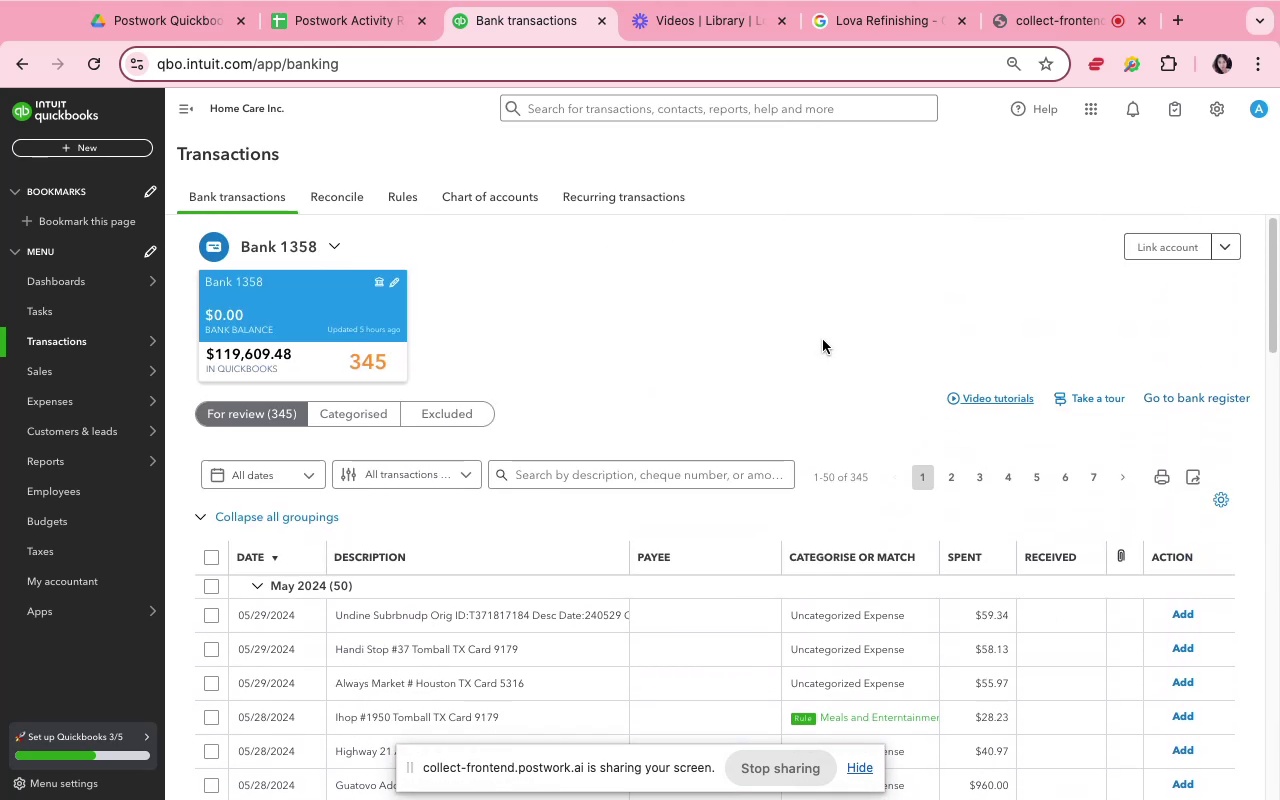 
scroll: coordinate [823, 340], scroll_direction: down, amount: 16.0
 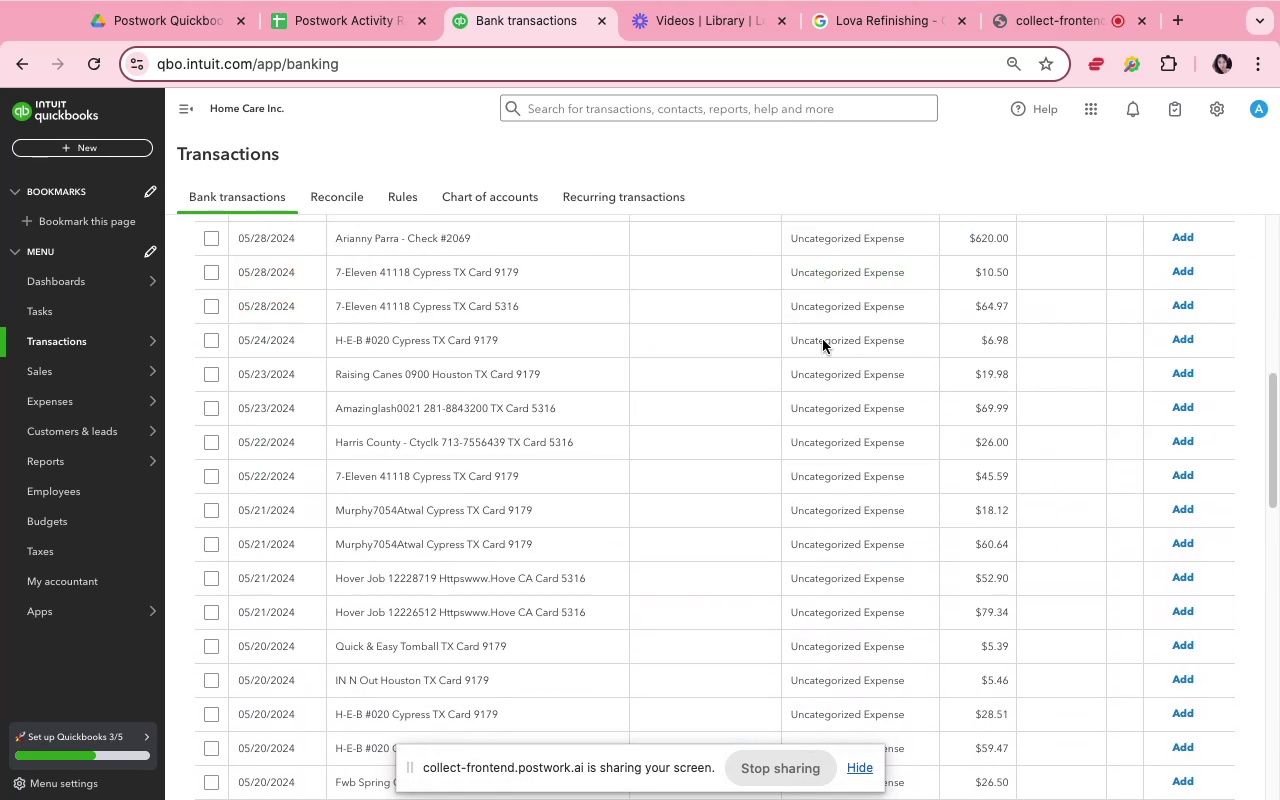 
scroll: coordinate [830, 344], scroll_direction: up, amount: 9.0
 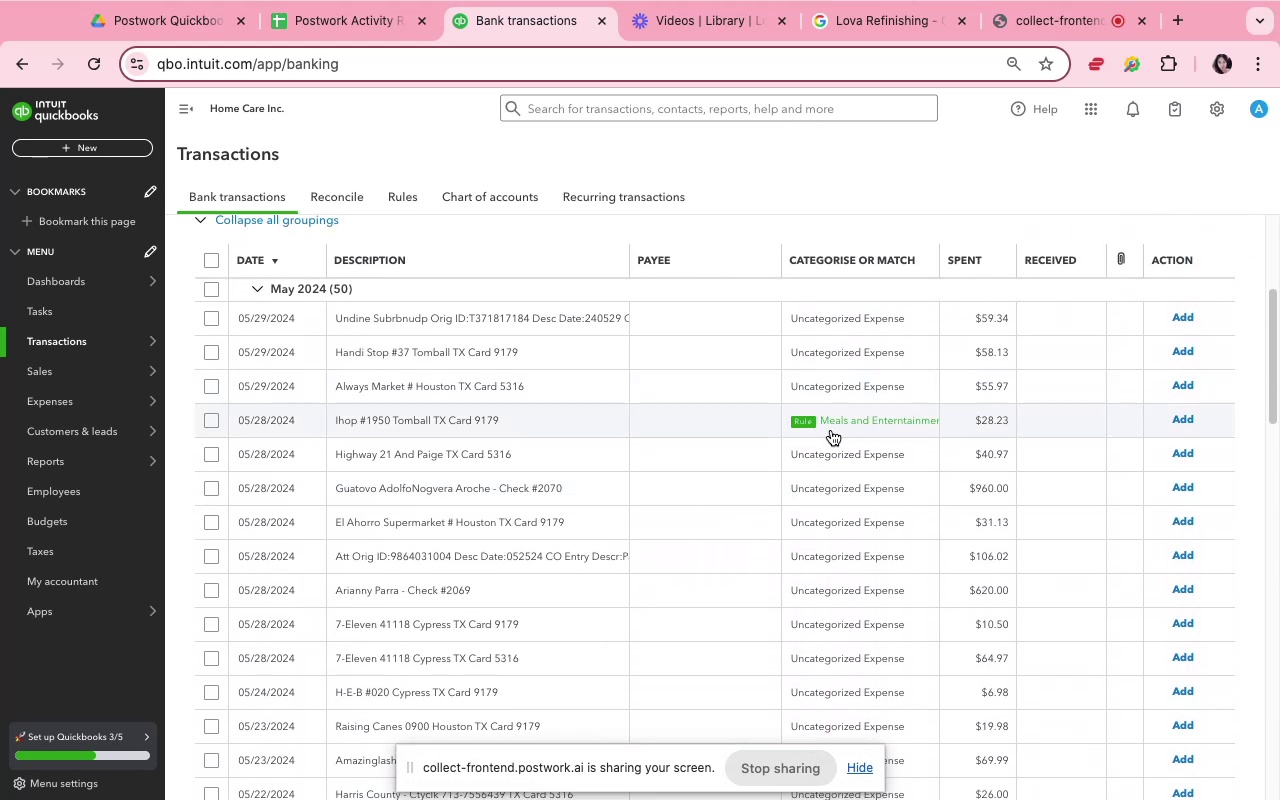 
scroll: coordinate [841, 449], scroll_direction: down, amount: 31.0
 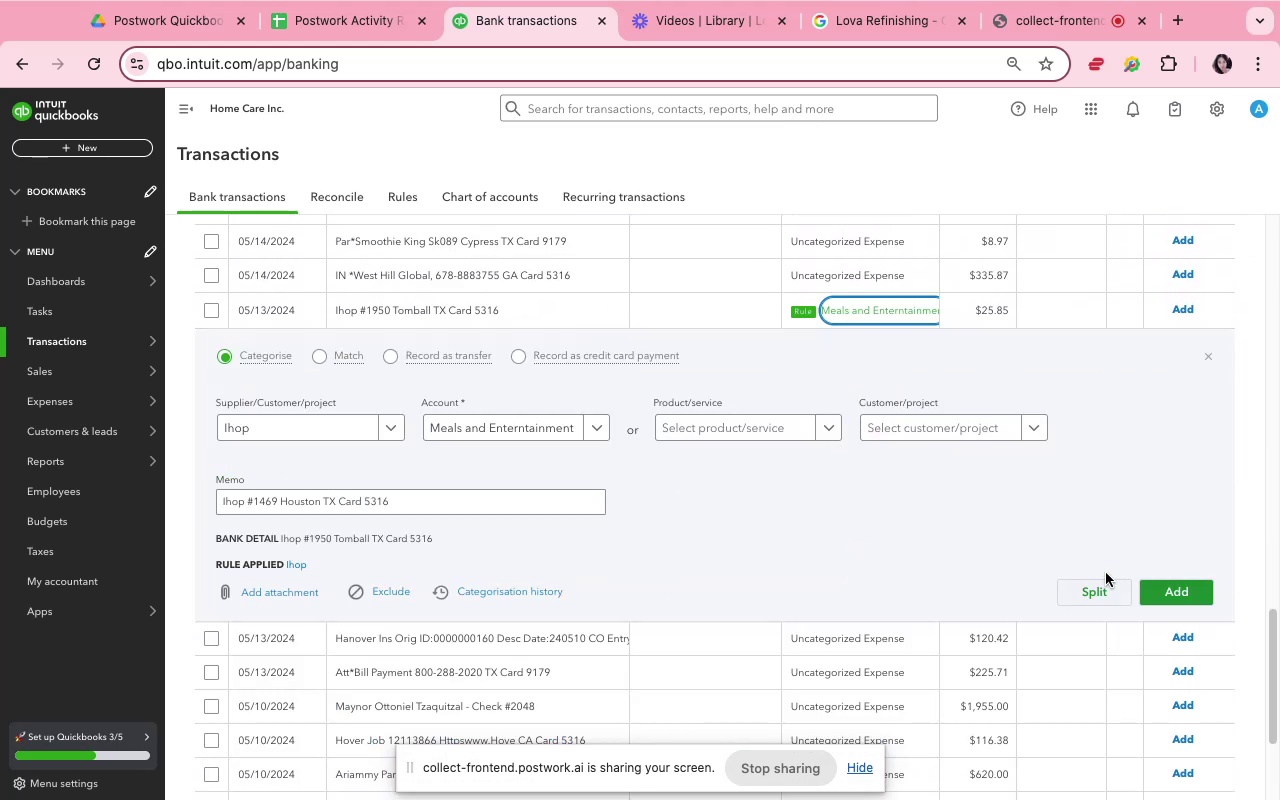 
left_click([1150, 589])
 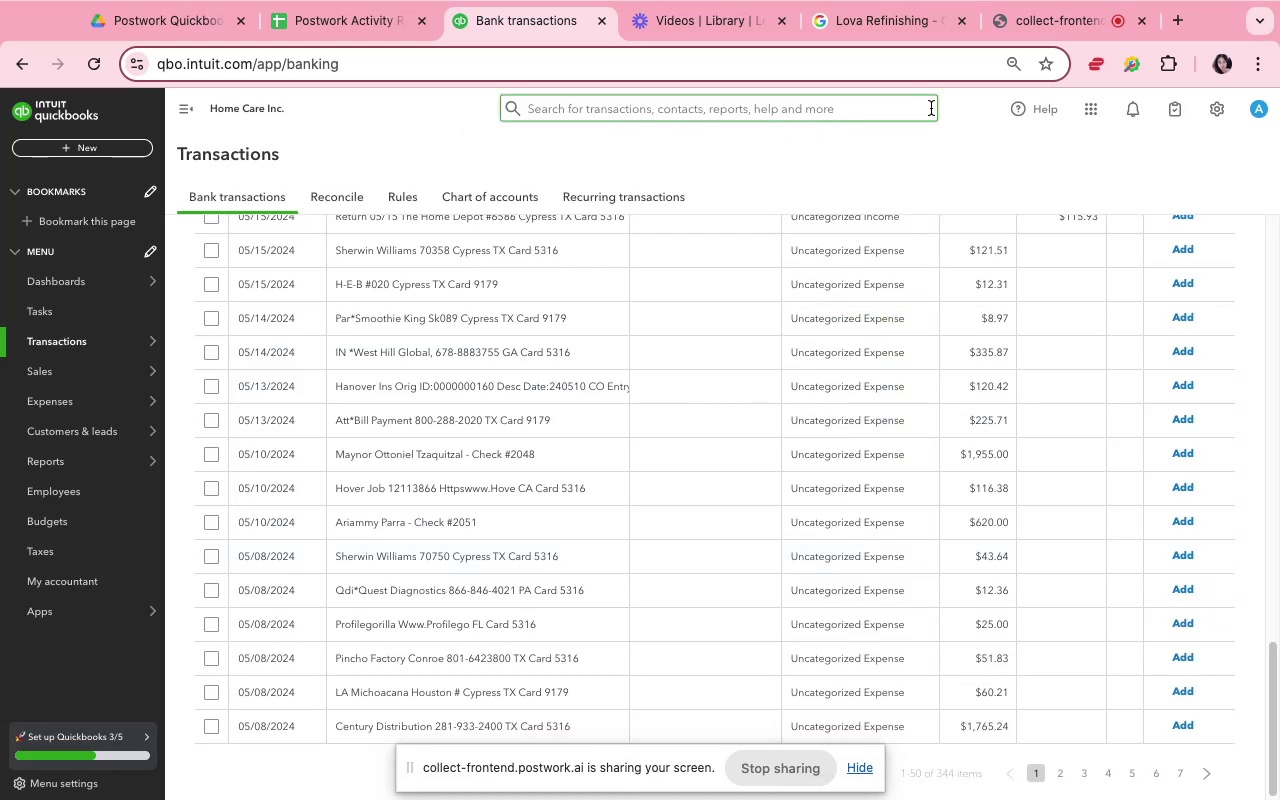 
wait(13.56)
 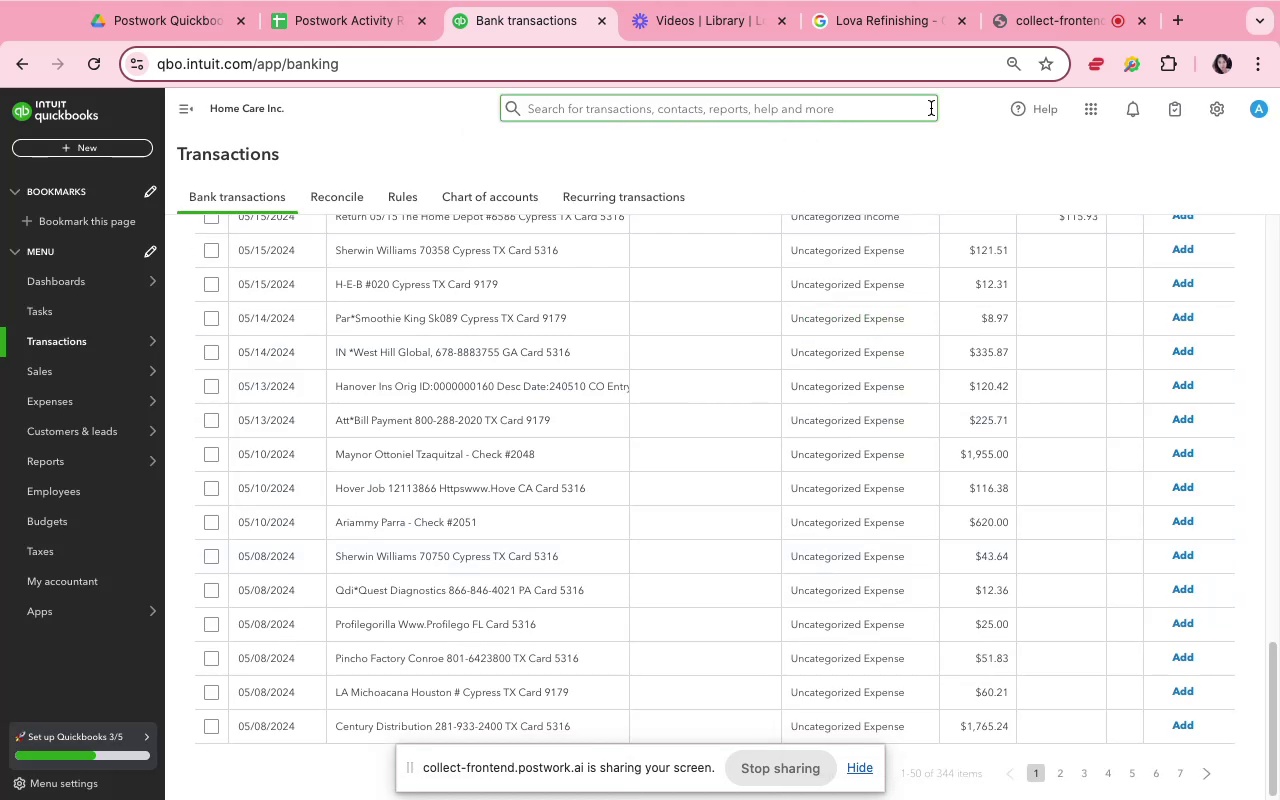 
scroll: coordinate [1073, 239], scroll_direction: up, amount: 63.0
 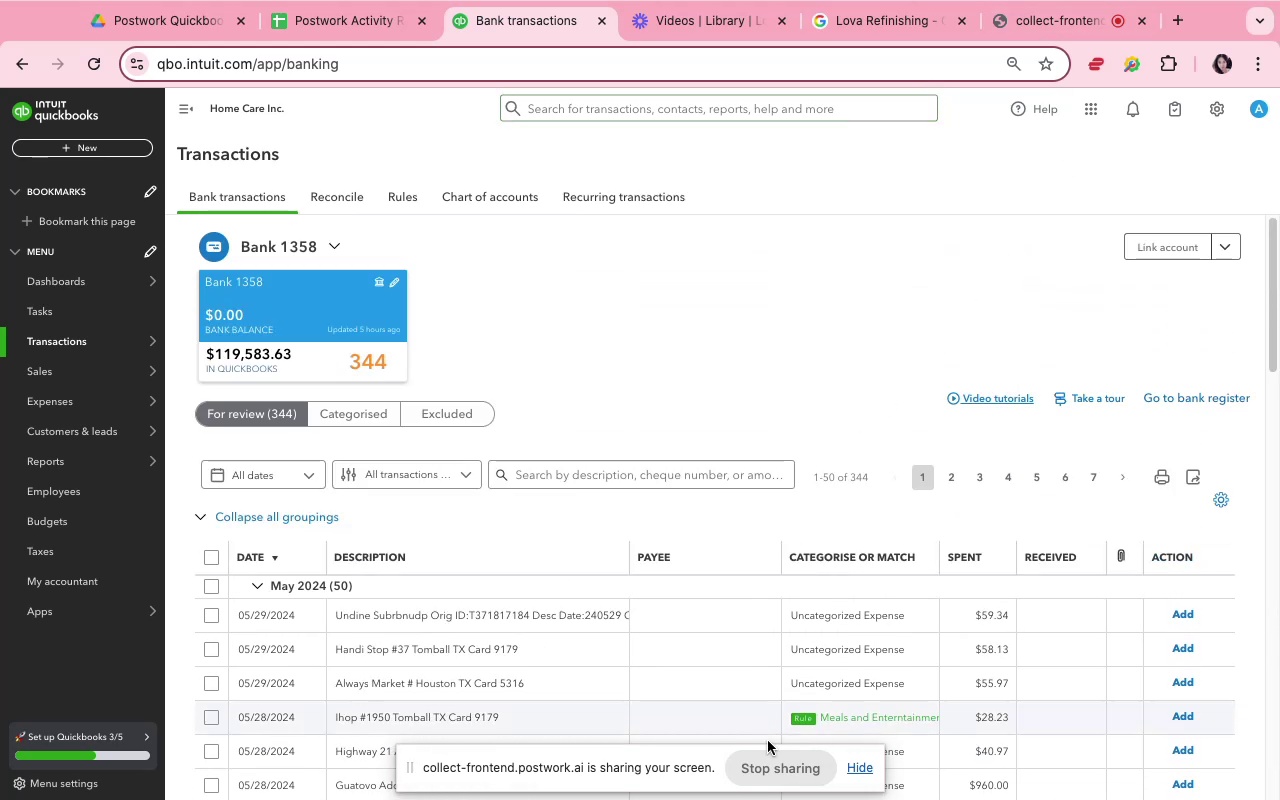 
left_click([759, 726])
 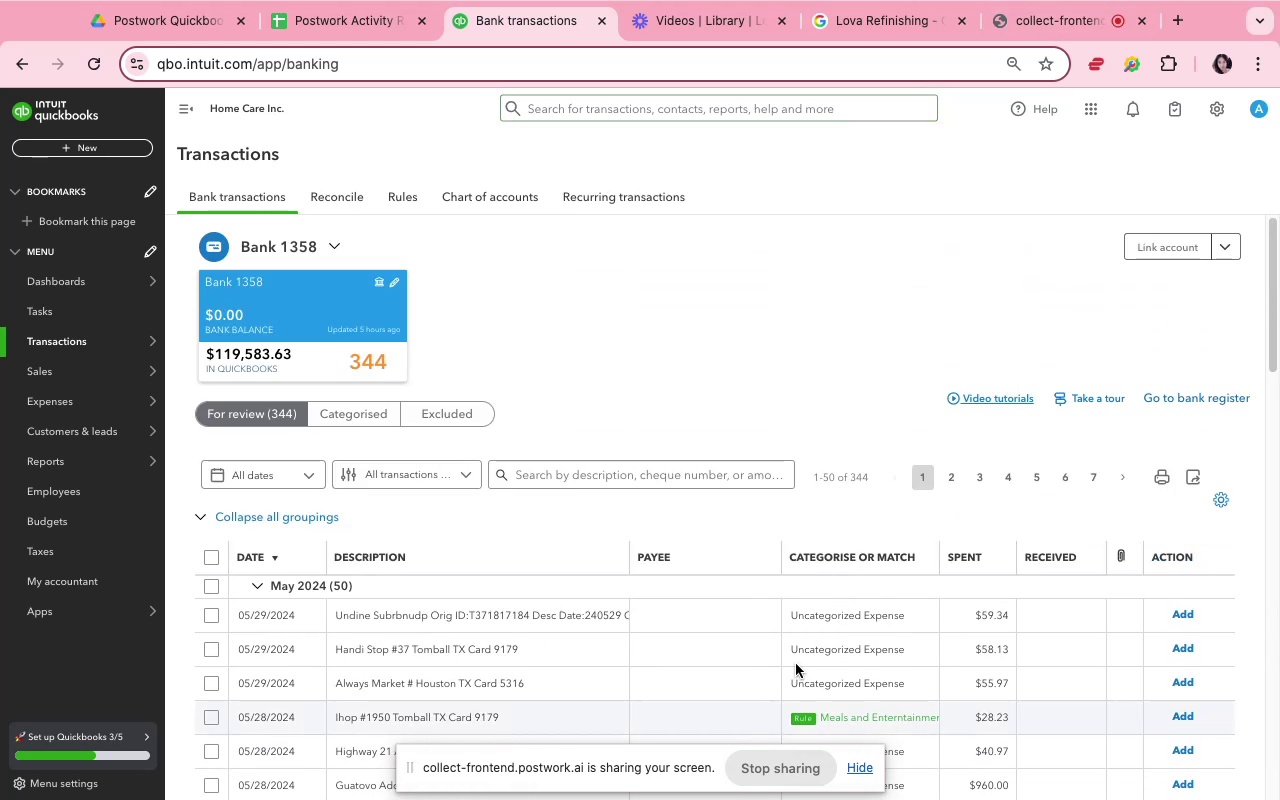 
scroll: coordinate [785, 621], scroll_direction: down, amount: 6.0
 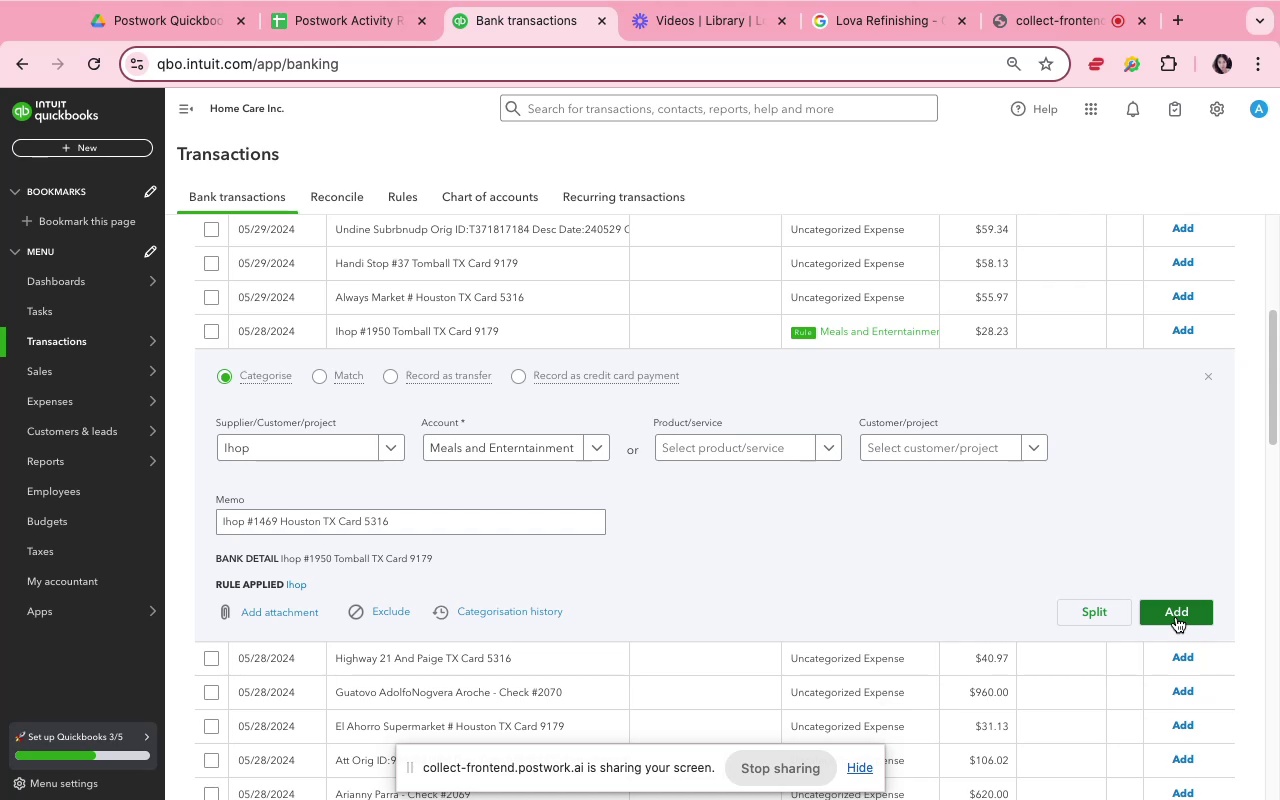 
left_click([1176, 617])
 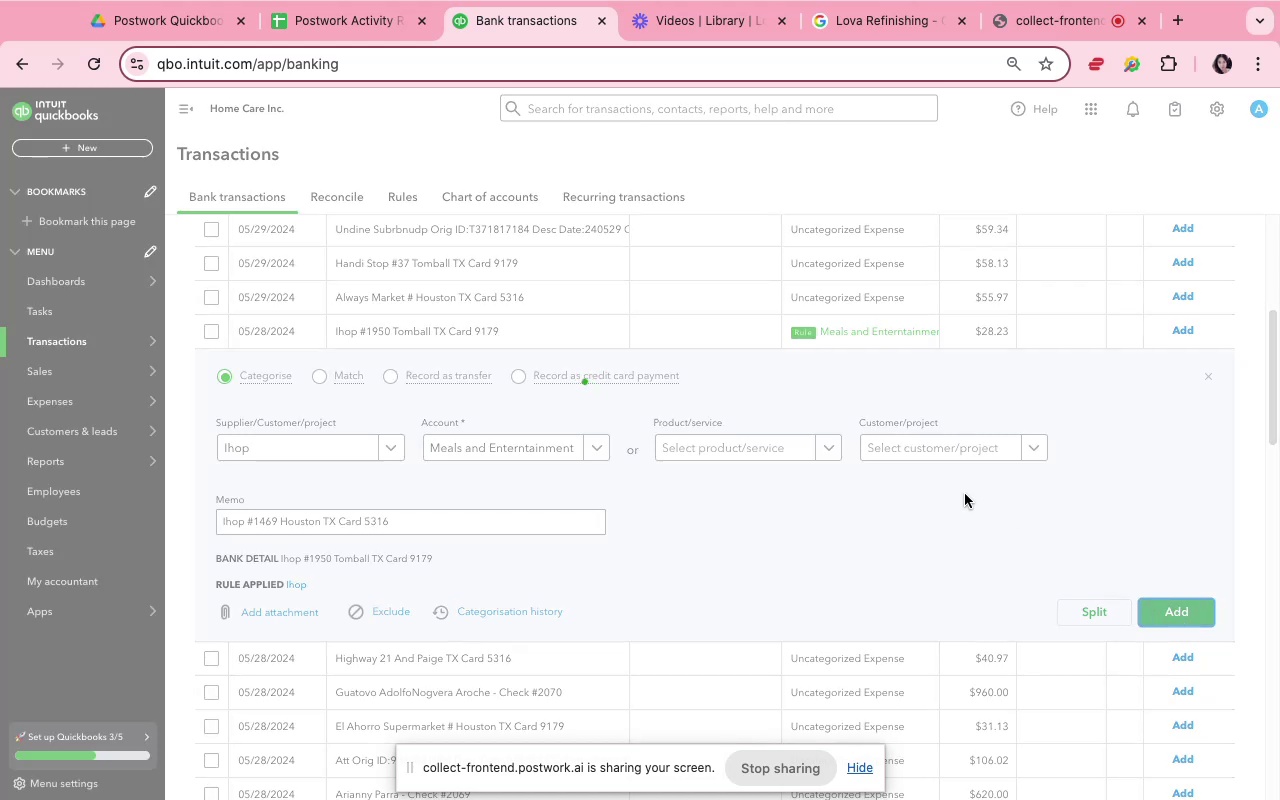 
scroll: coordinate [986, 478], scroll_direction: down, amount: 25.0
 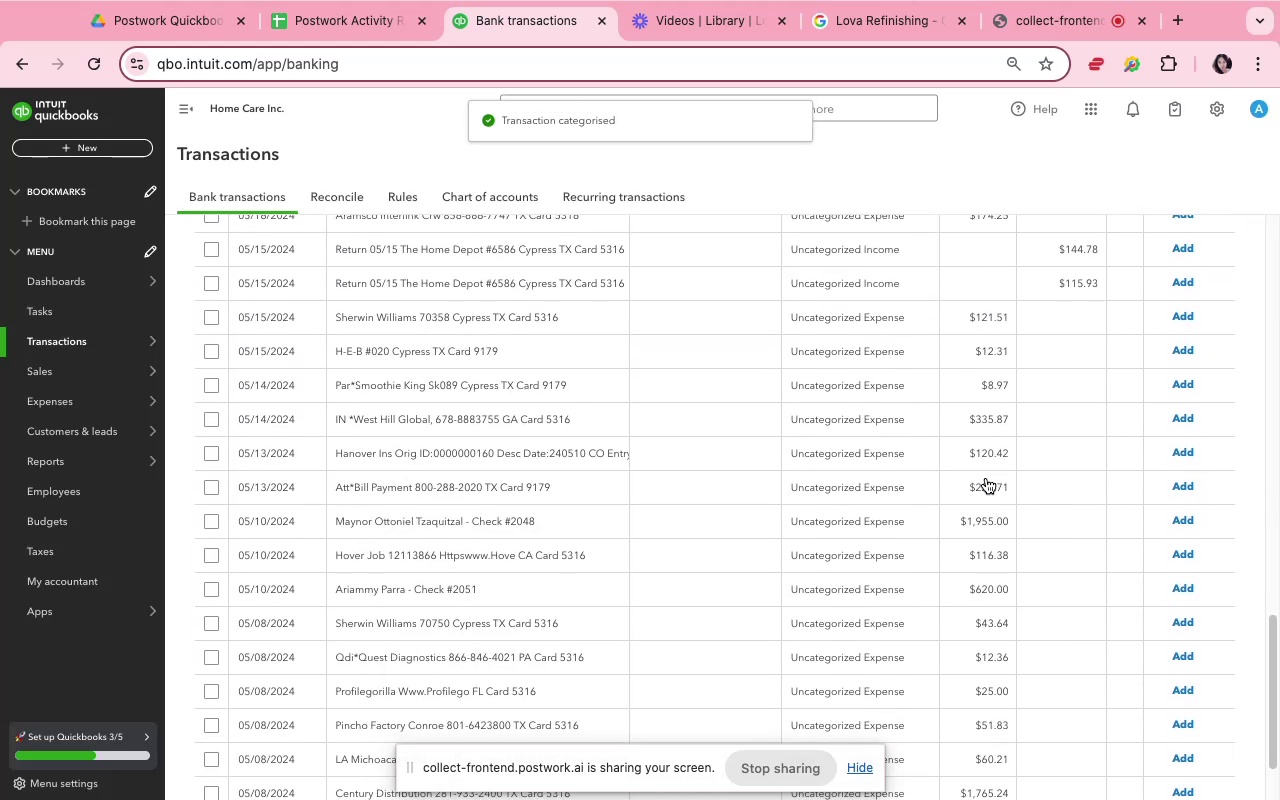 
scroll: coordinate [987, 478], scroll_direction: up, amount: 11.0
 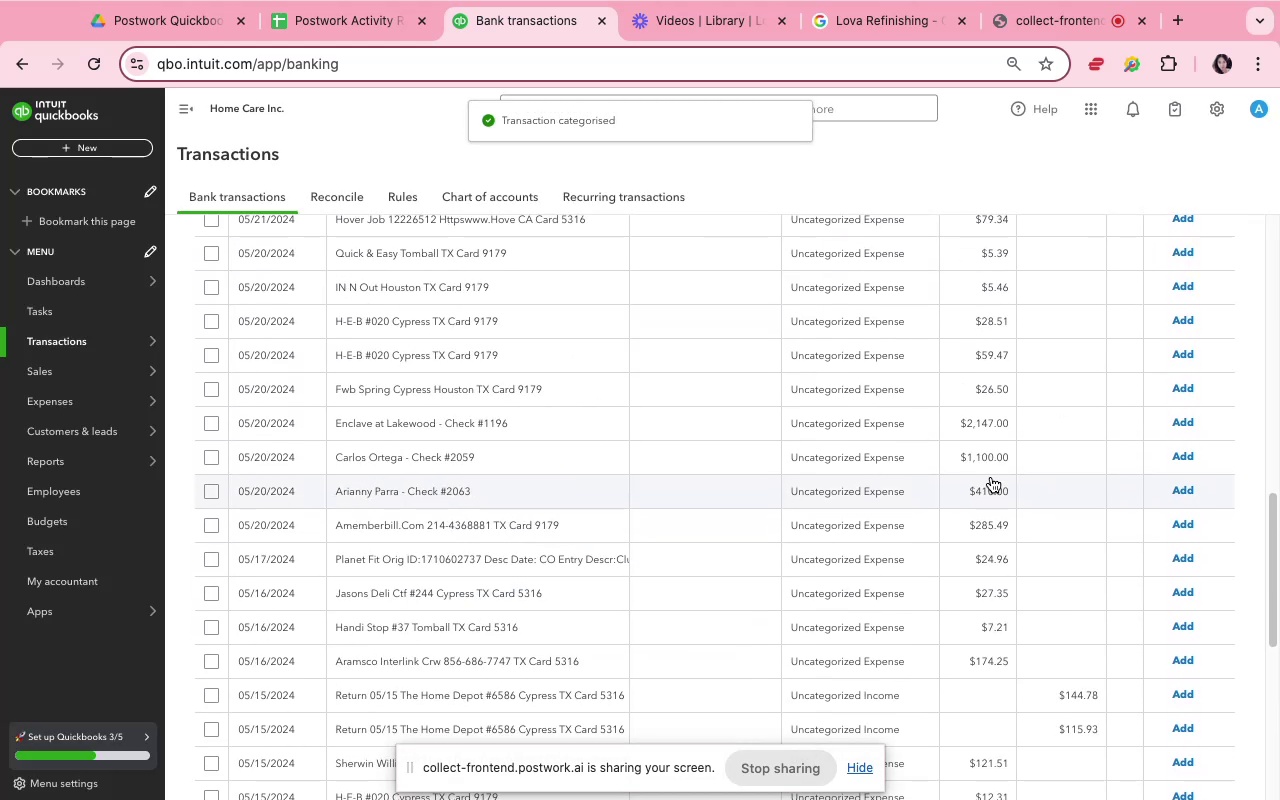 
scroll: coordinate [991, 478], scroll_direction: down, amount: 27.0
 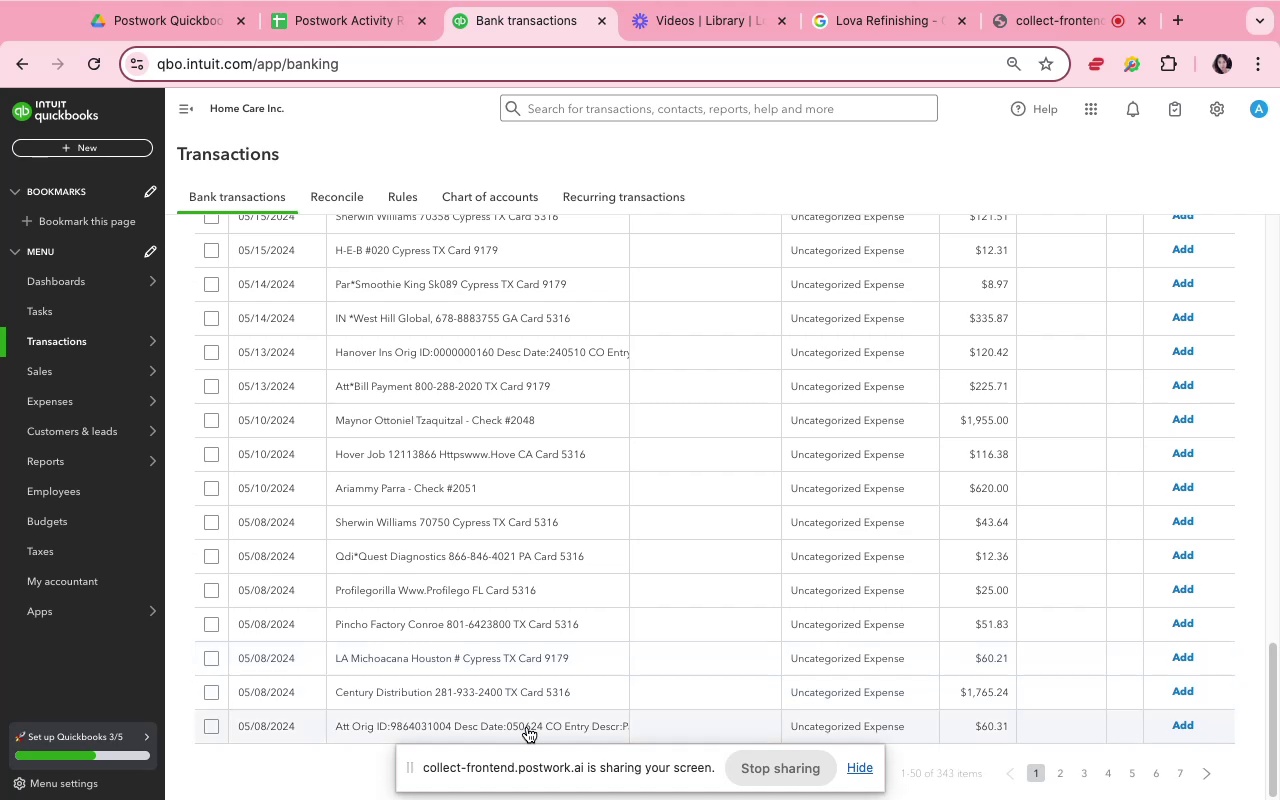 
wait(5.59)
 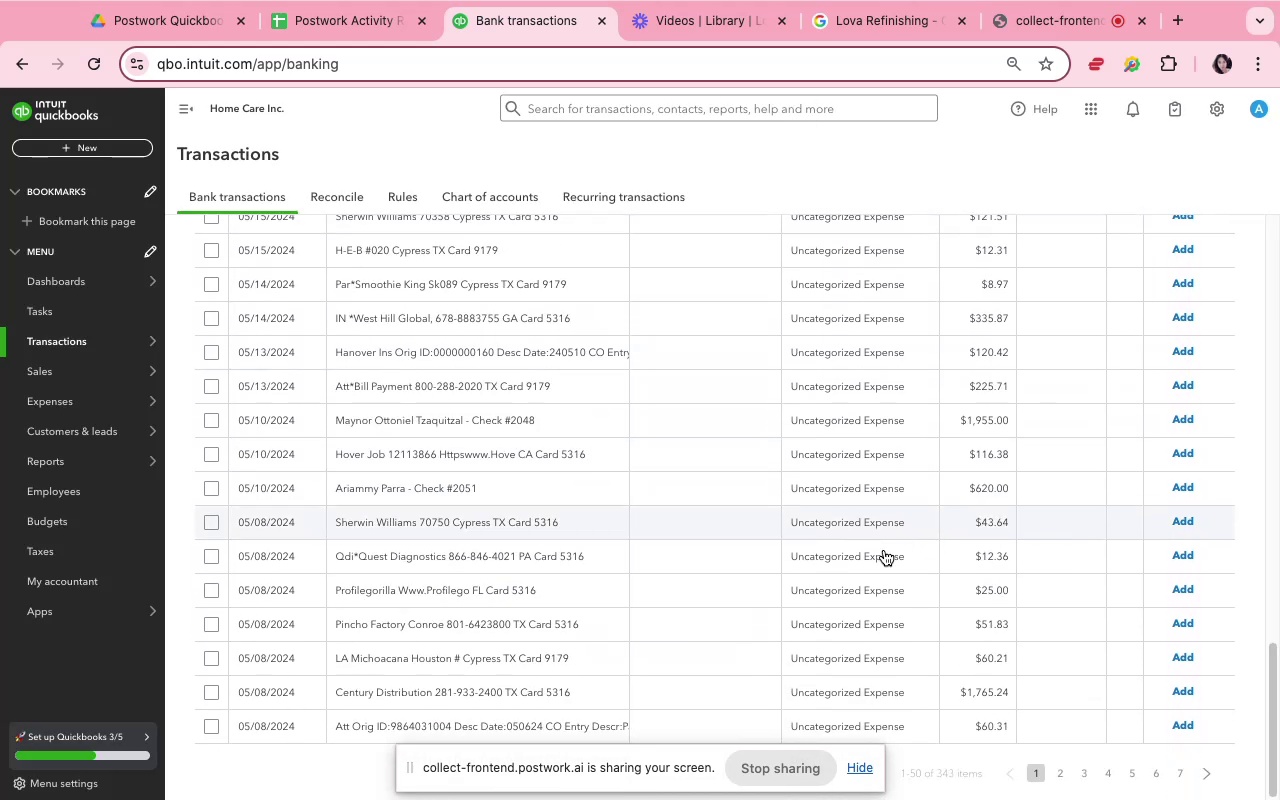 
scroll: coordinate [587, 458], scroll_direction: up, amount: 7.0
 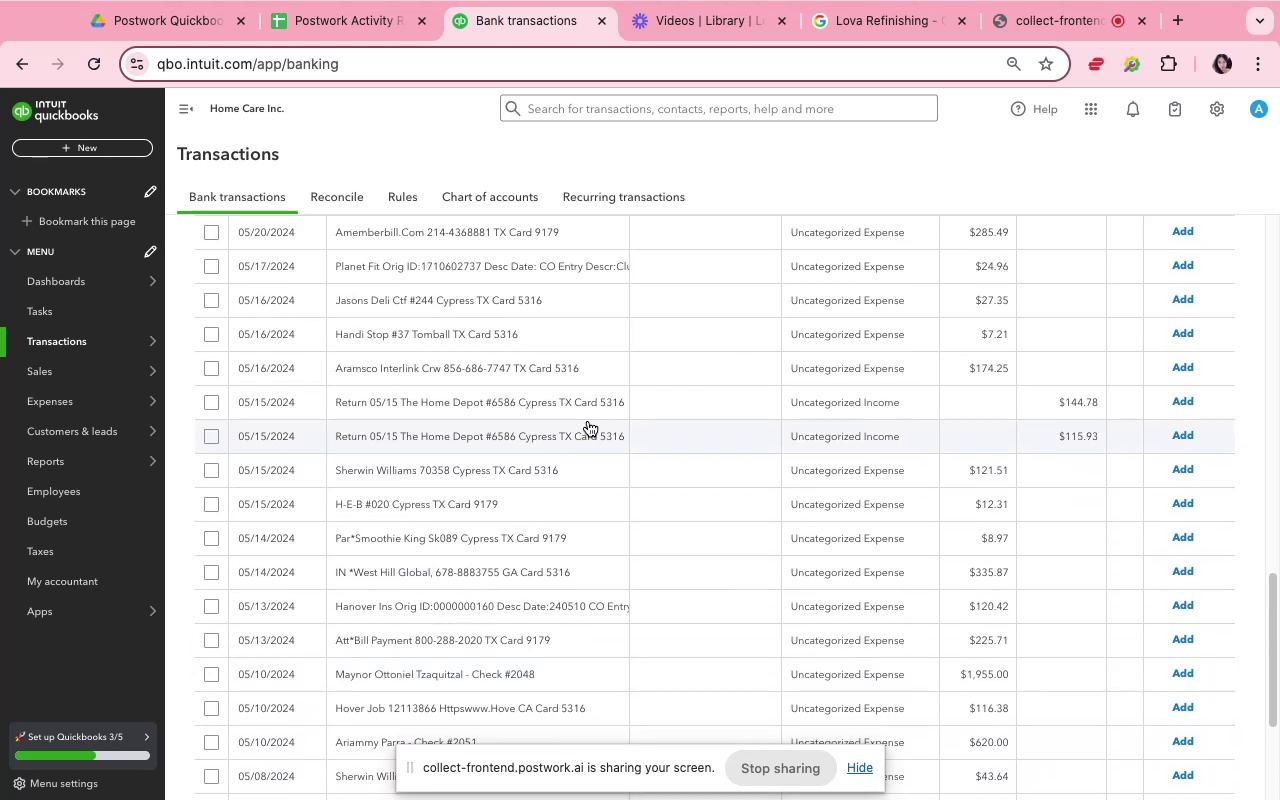 
left_click([588, 410])
 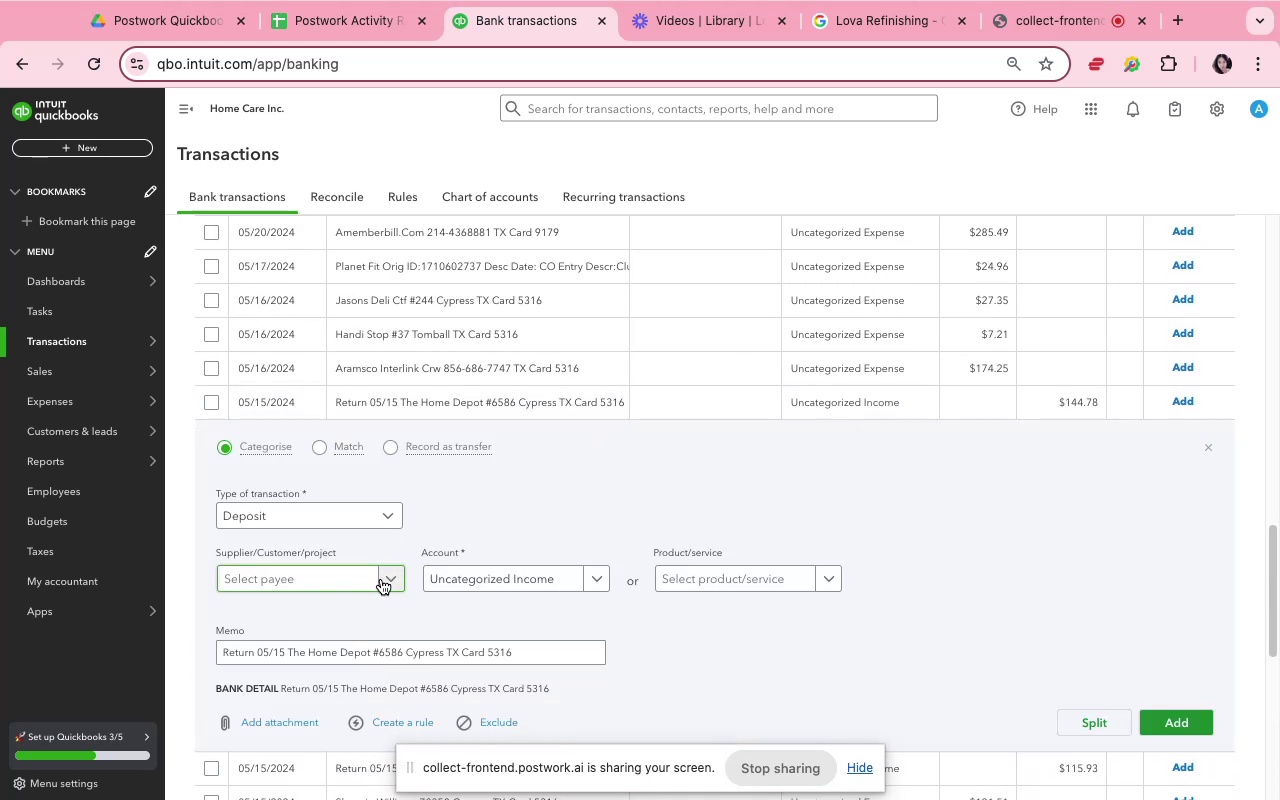 
left_click([373, 579])
 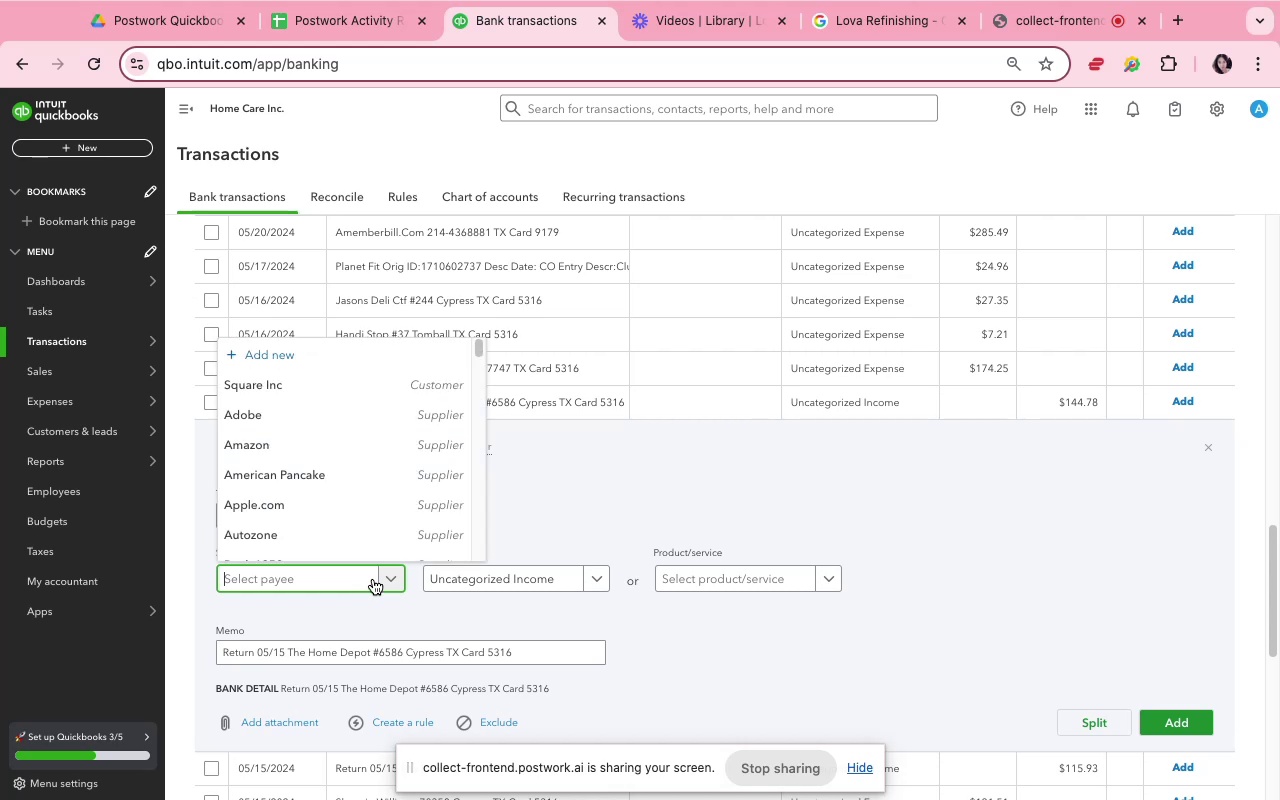 
type(home)
 